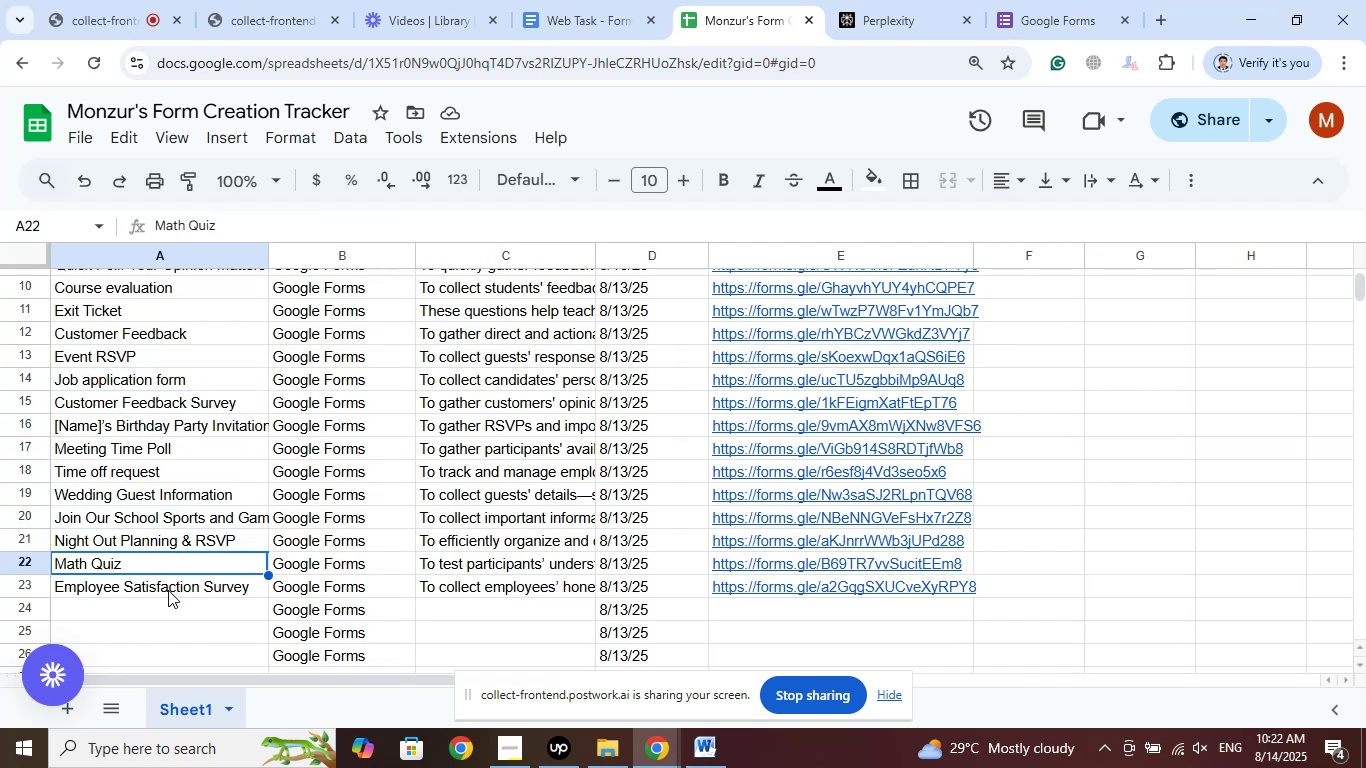 
left_click([169, 590])
 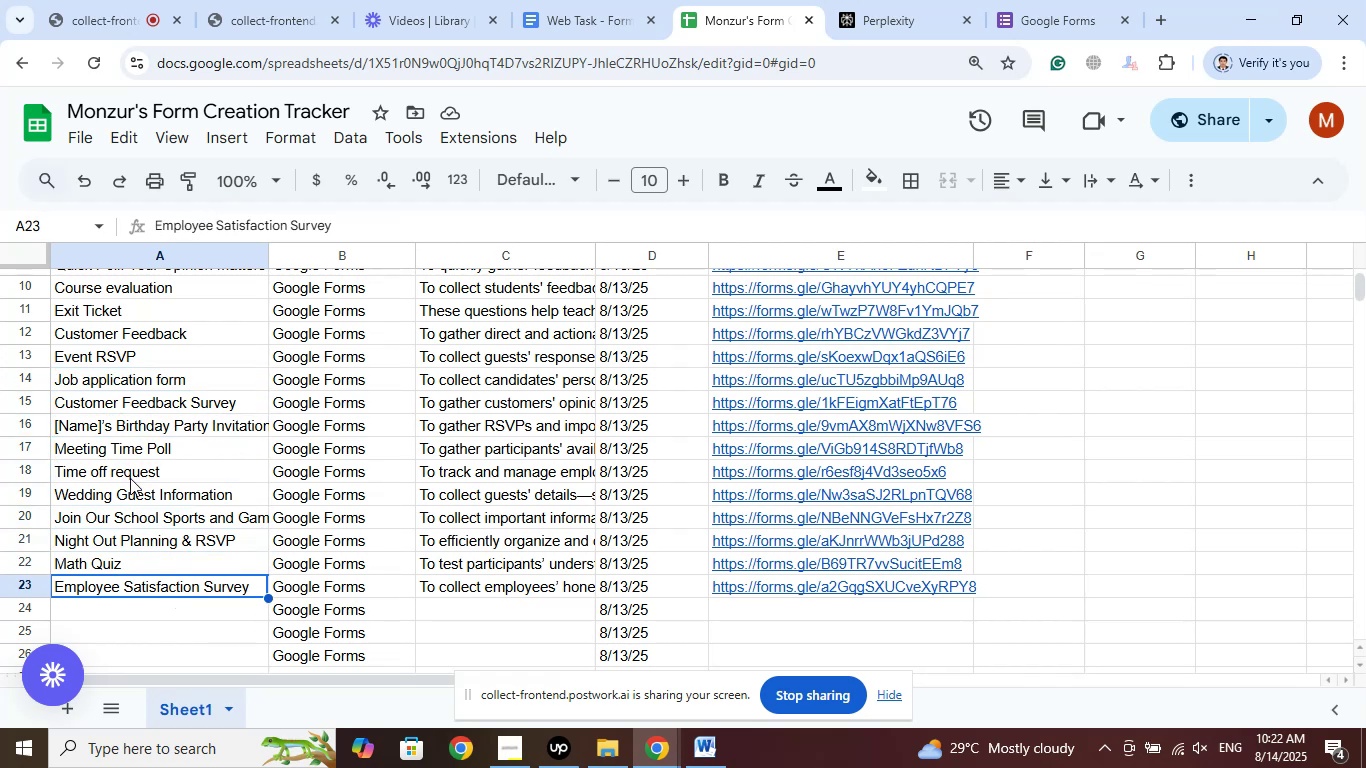 
left_click([145, 452])
 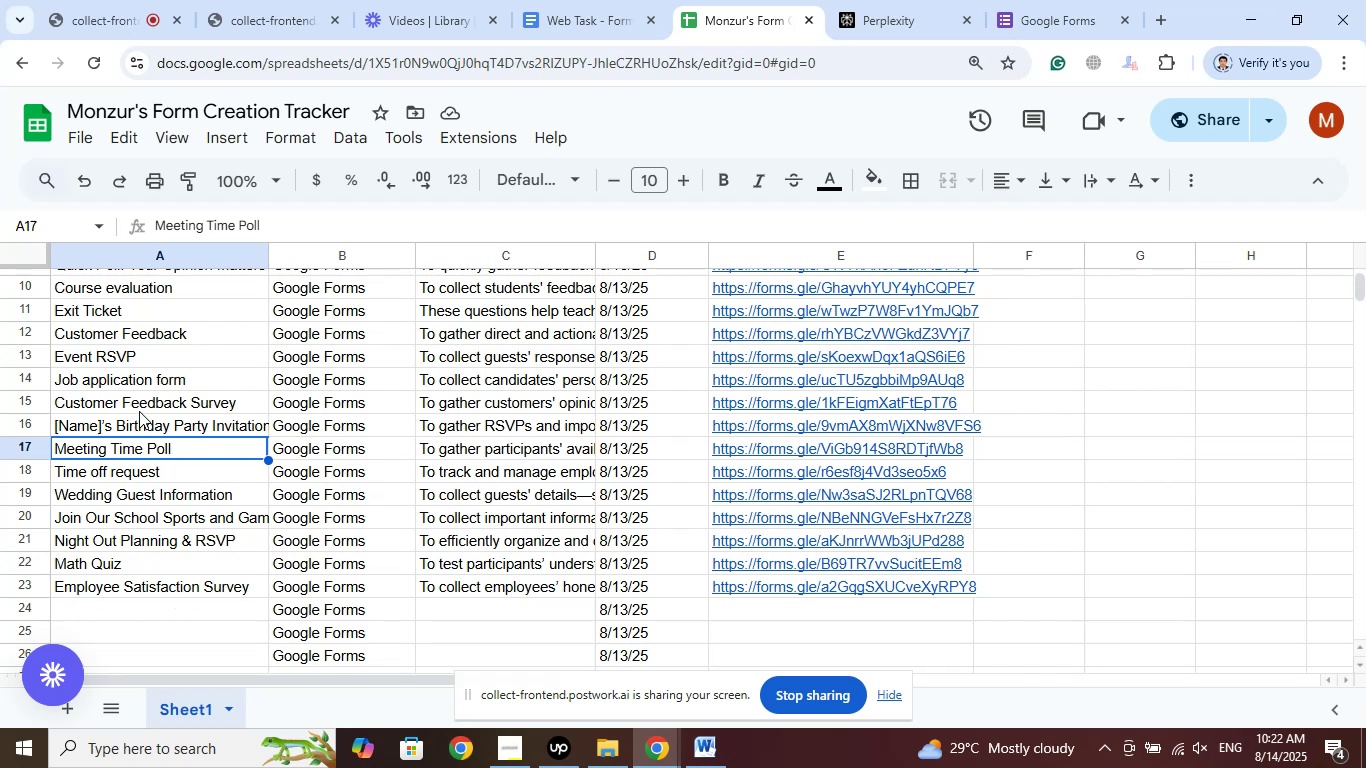 
left_click([144, 382])
 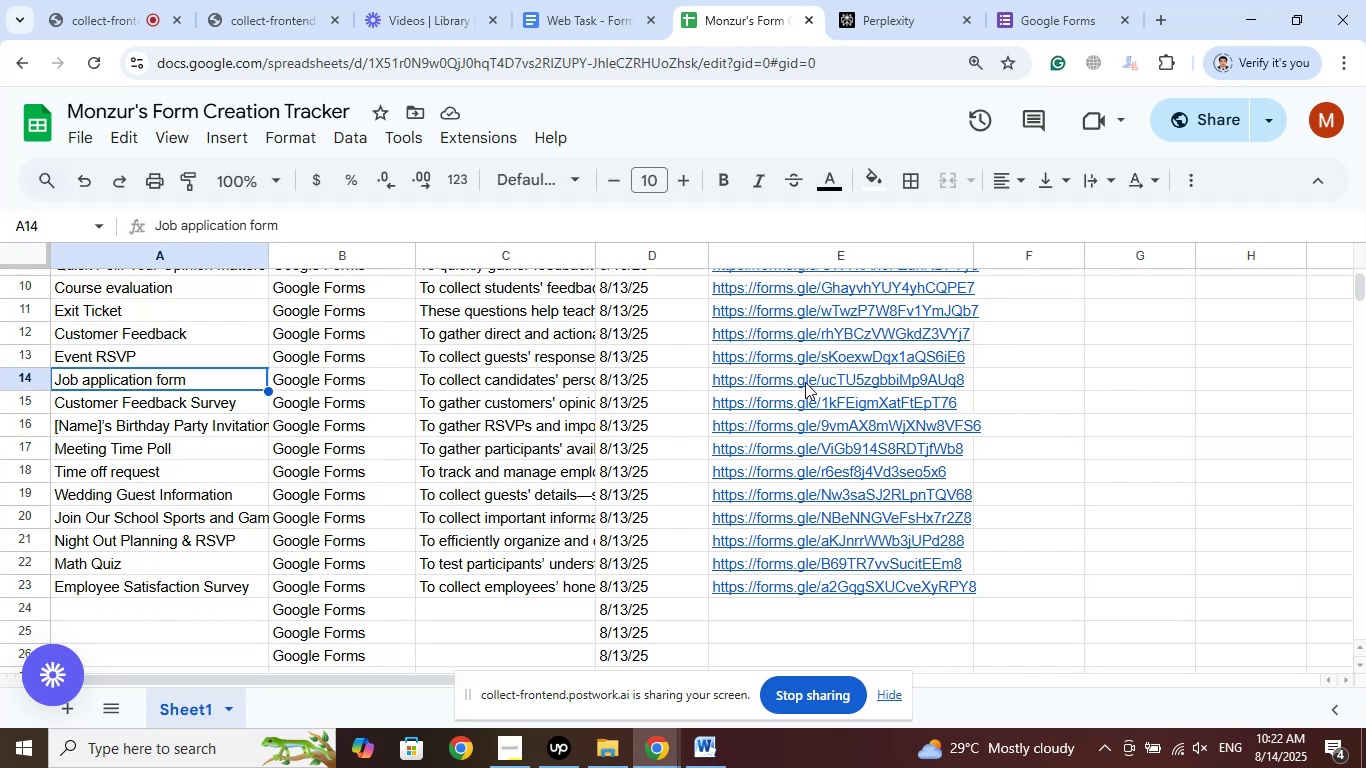 
right_click([806, 380])
 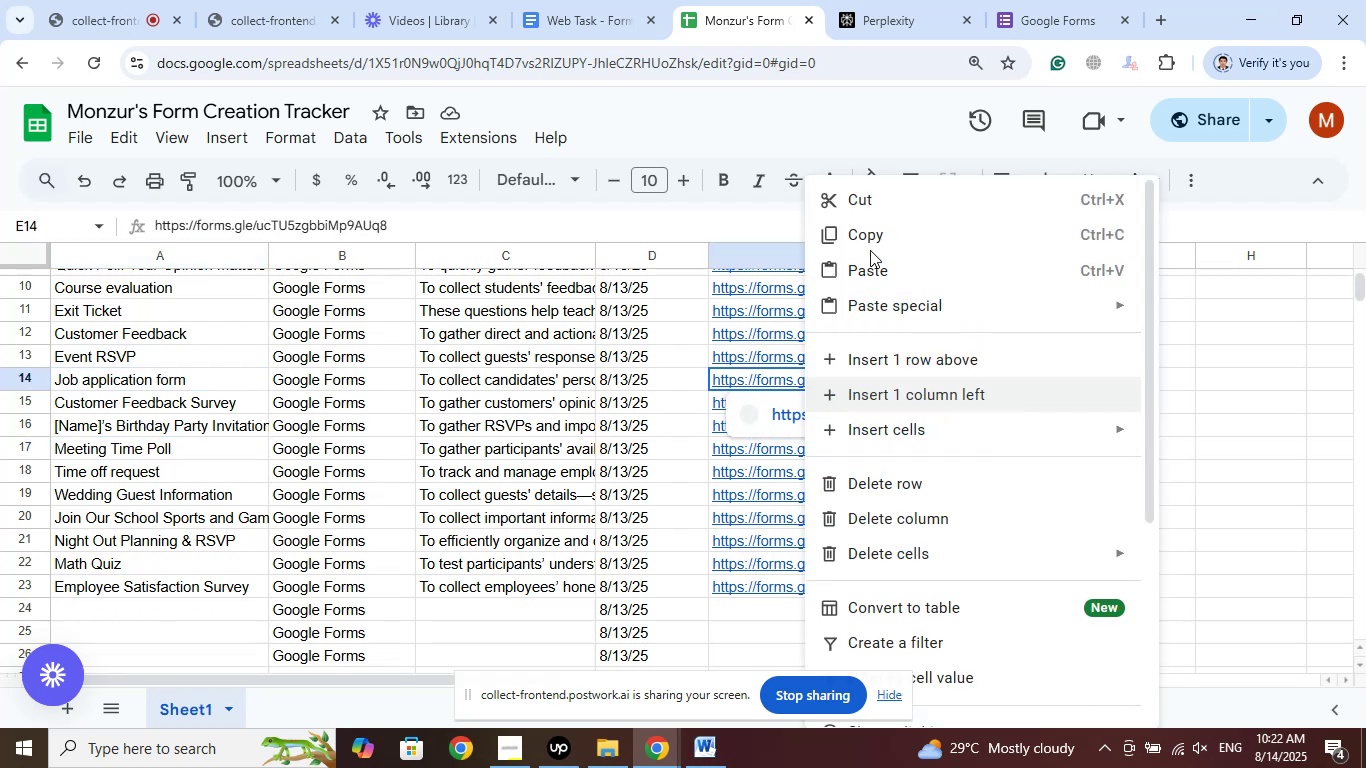 
left_click([870, 236])
 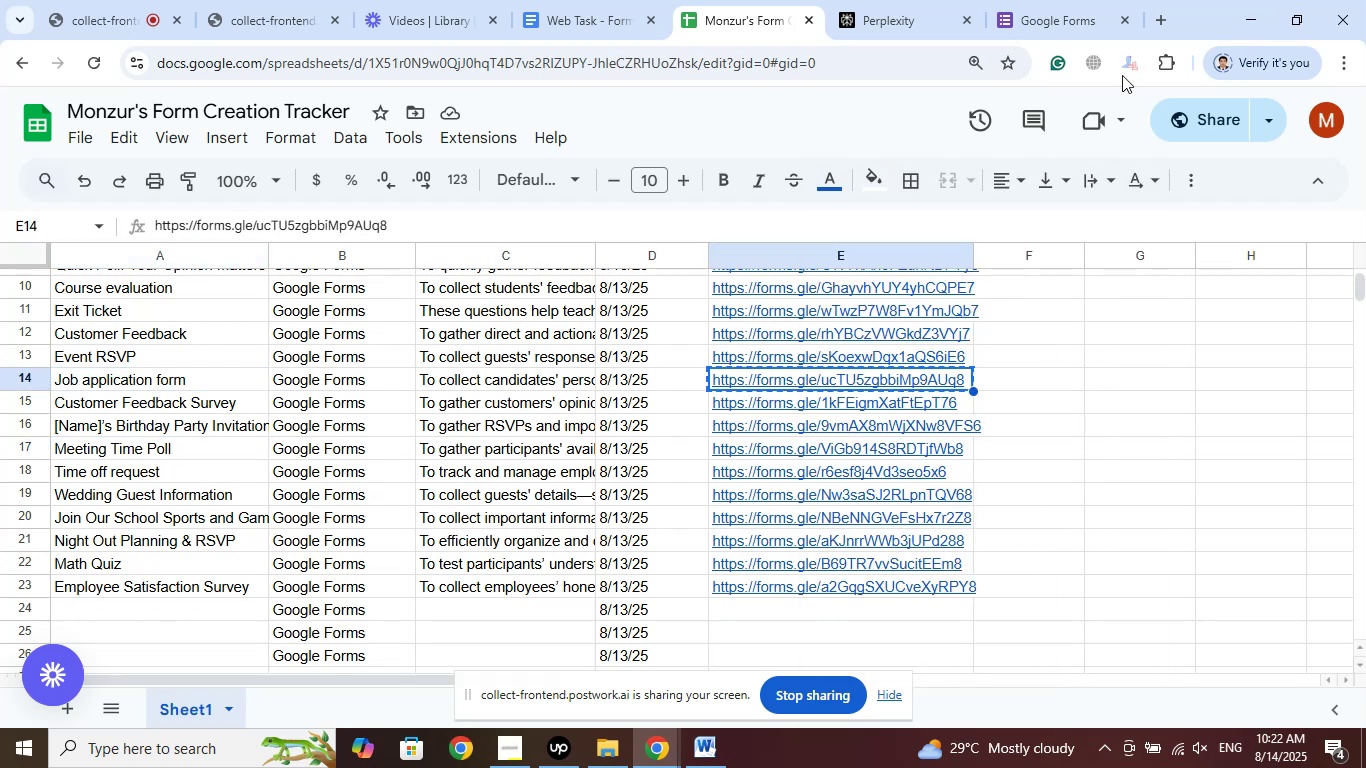 
left_click_drag(start_coordinate=[1161, 20], to_coordinate=[1151, 27])
 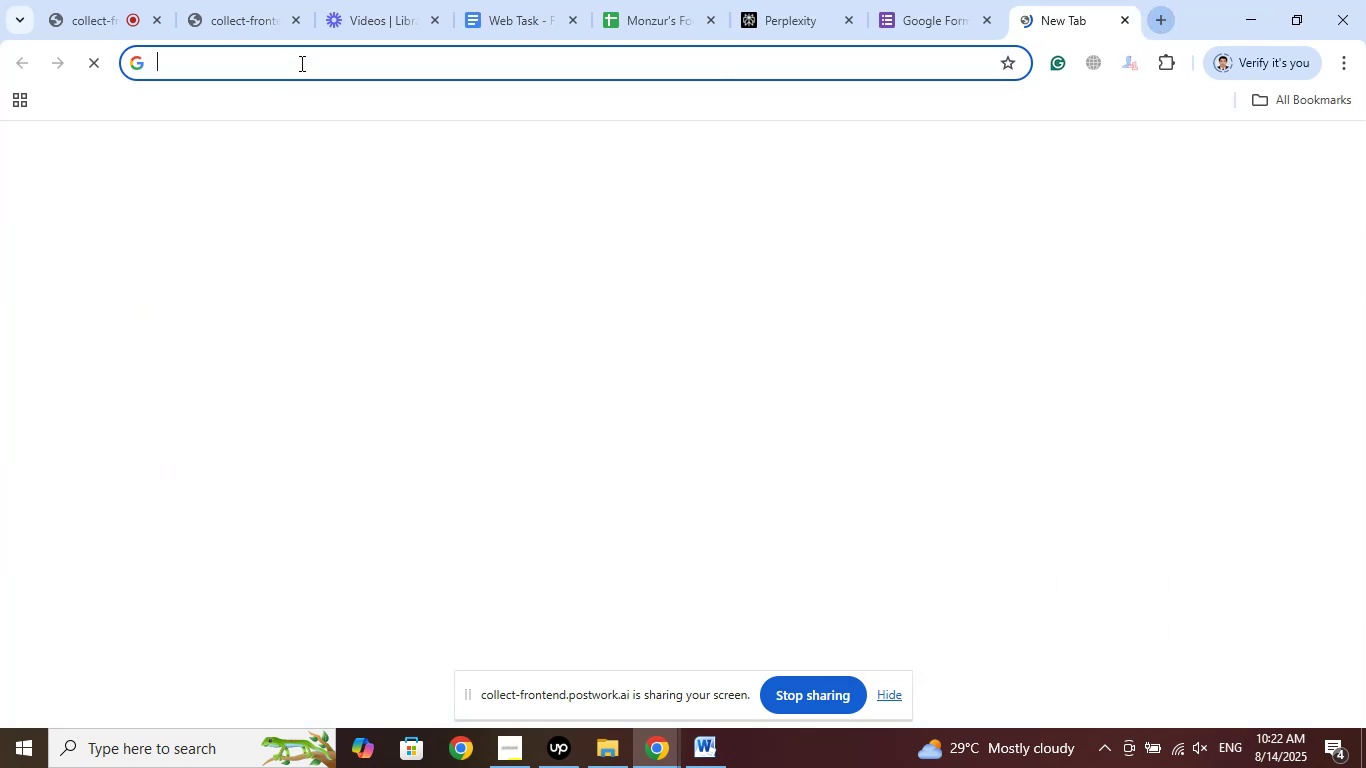 
right_click([300, 62])
 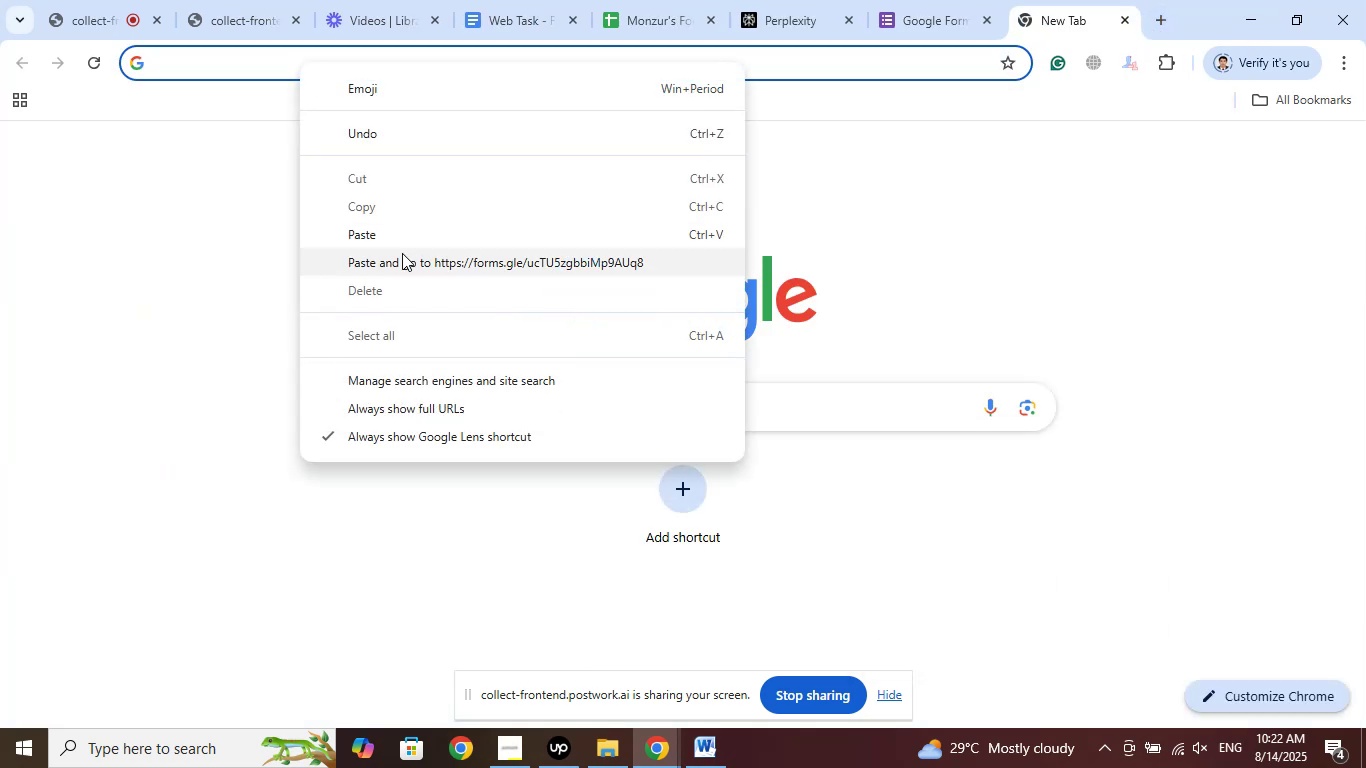 
left_click([402, 253])
 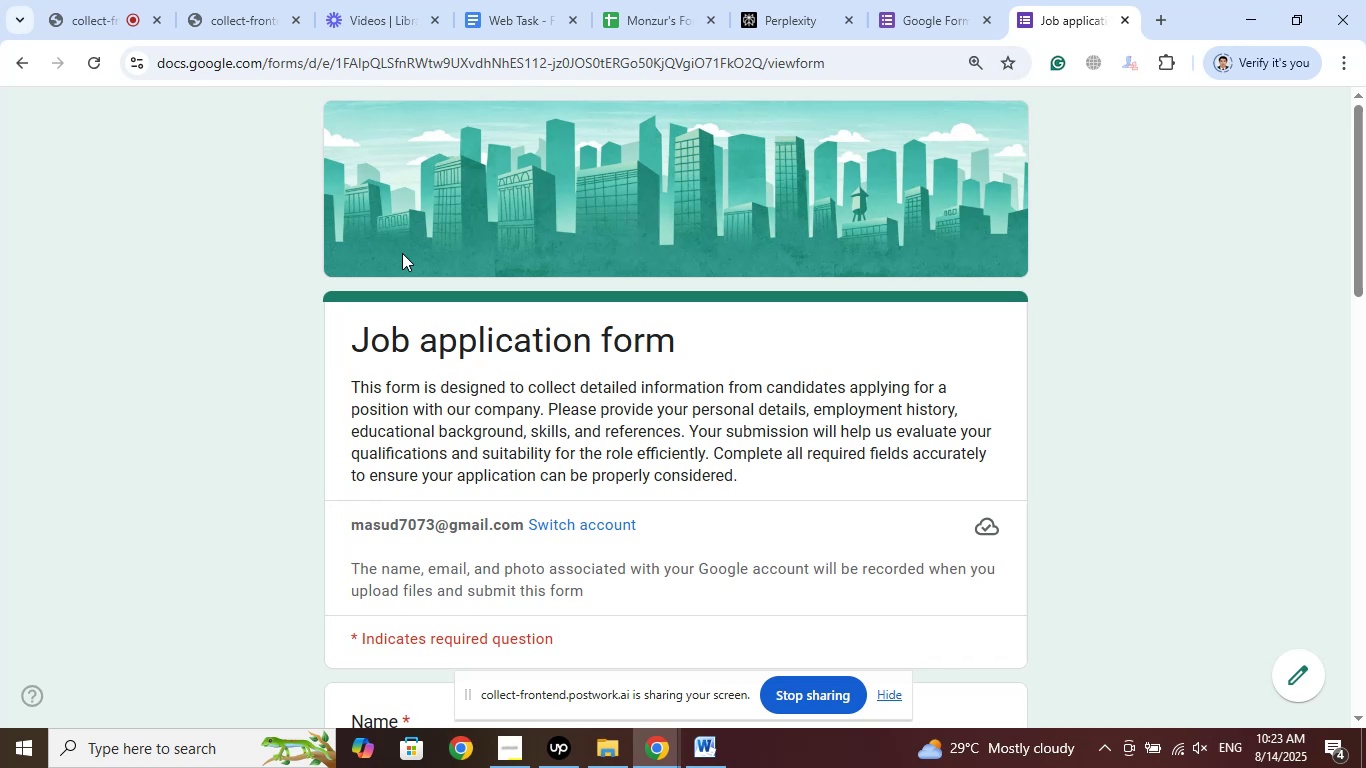 
wait(75.77)
 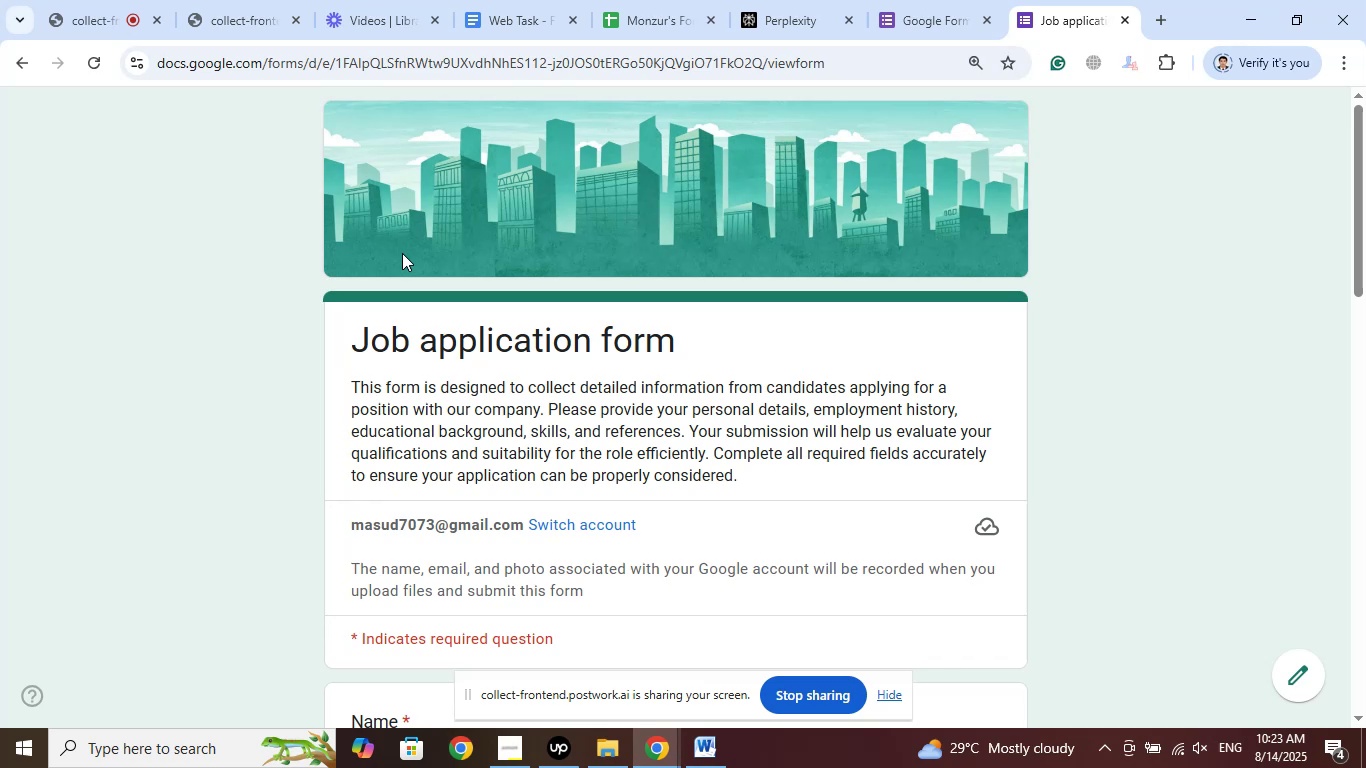 
scroll: coordinate [780, 397], scroll_direction: down, amount: 9.0
 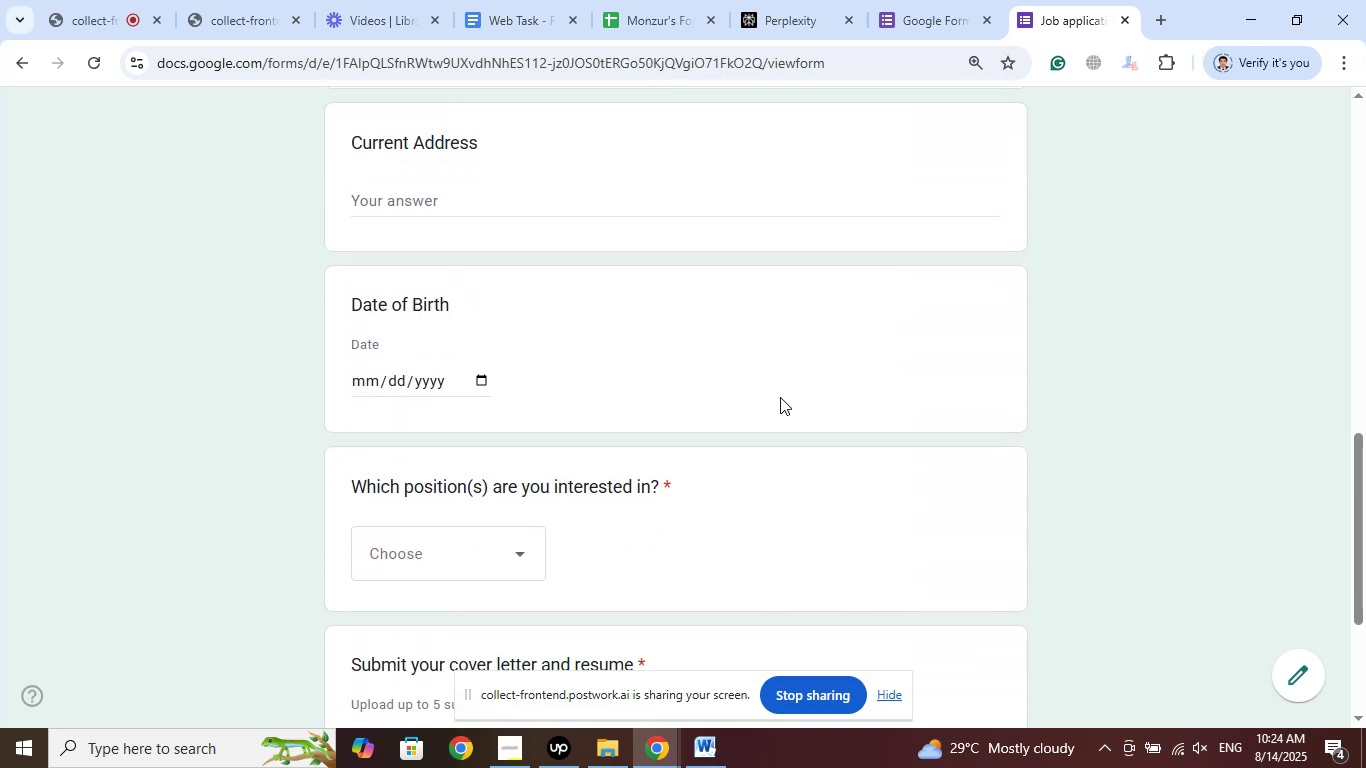 
scroll: coordinate [780, 397], scroll_direction: down, amount: 1.0
 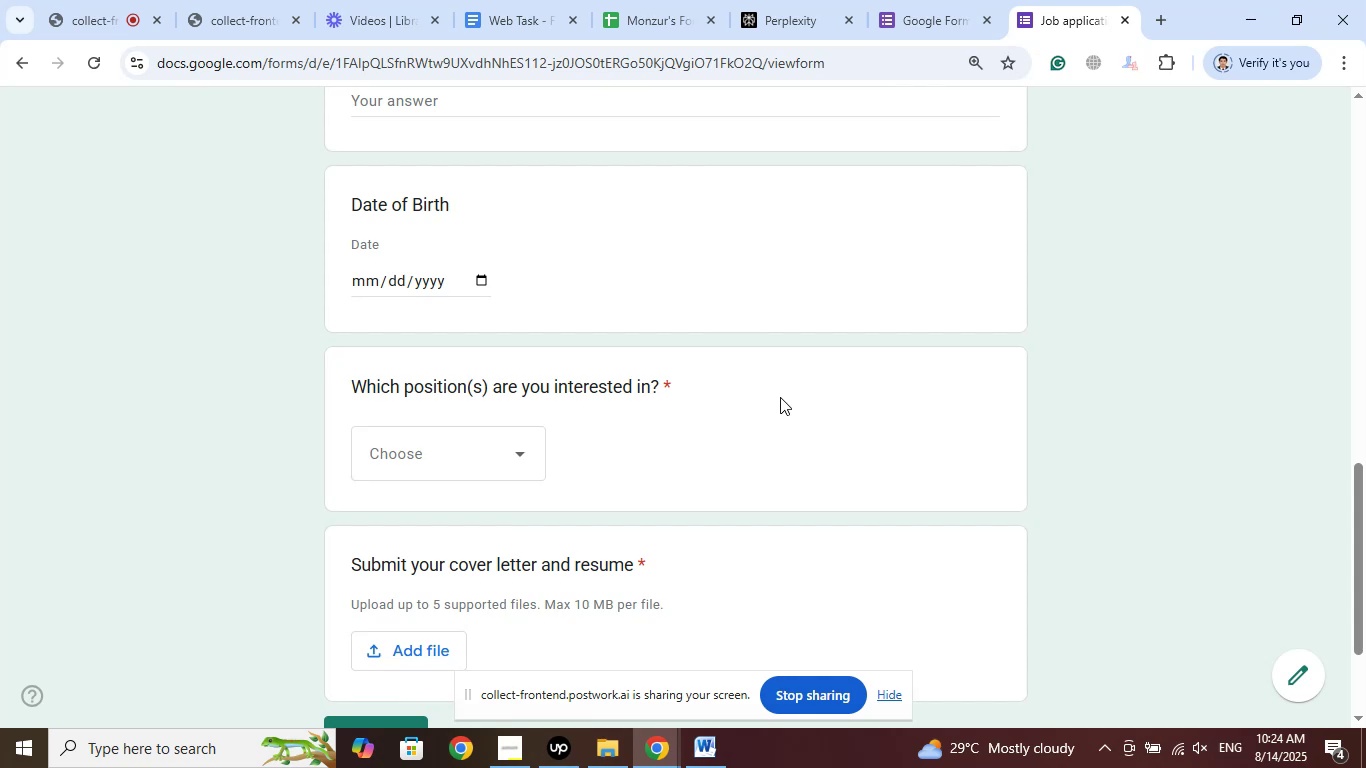 
scroll: coordinate [780, 397], scroll_direction: up, amount: 1.0
 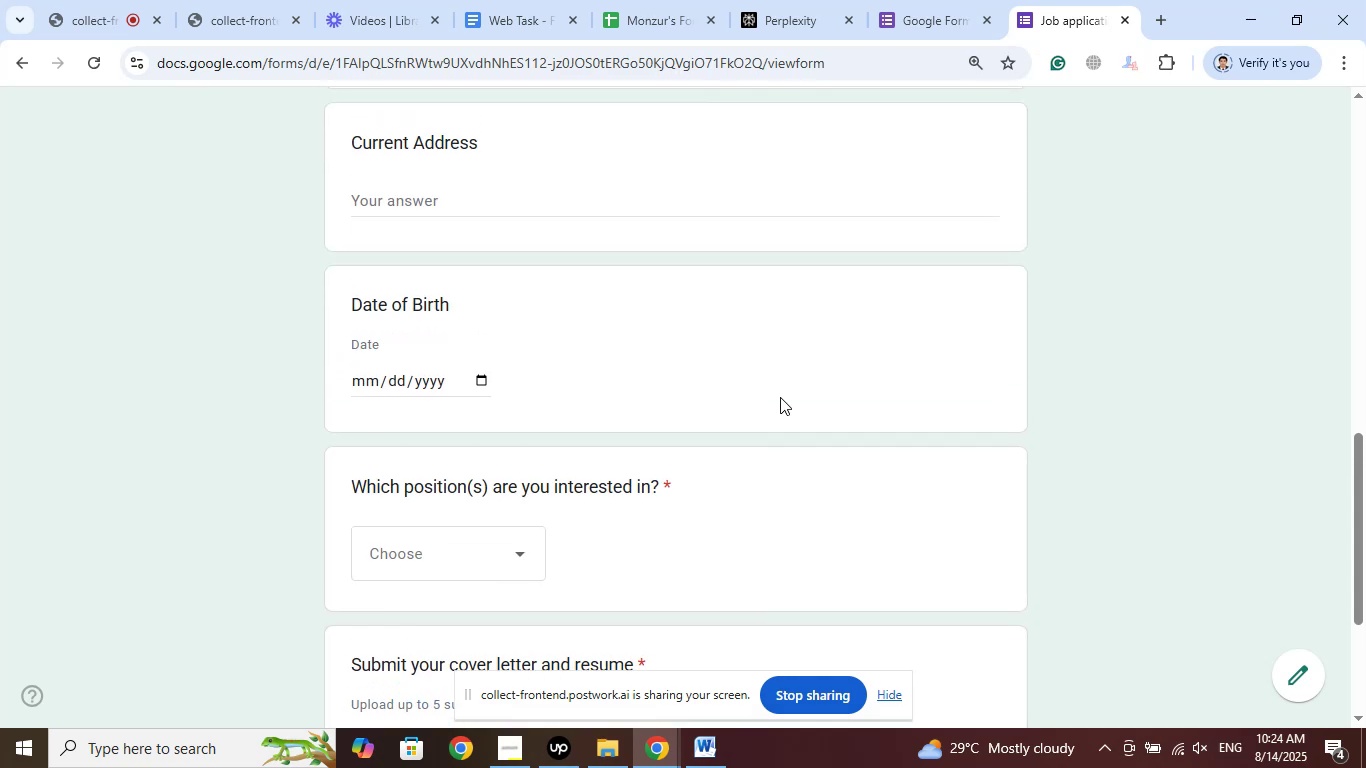 
scroll: coordinate [780, 397], scroll_direction: down, amount: 2.0
 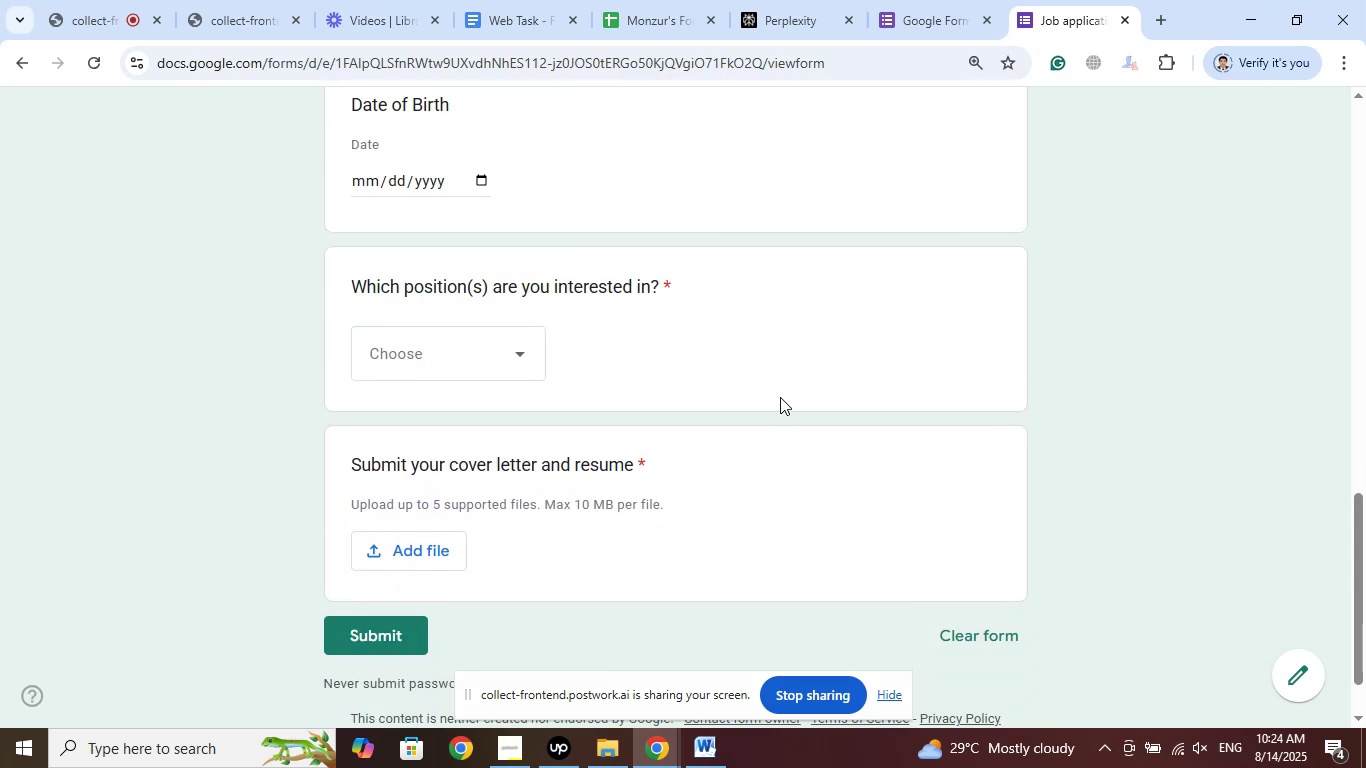 
scroll: coordinate [780, 395], scroll_direction: up, amount: 4.0
 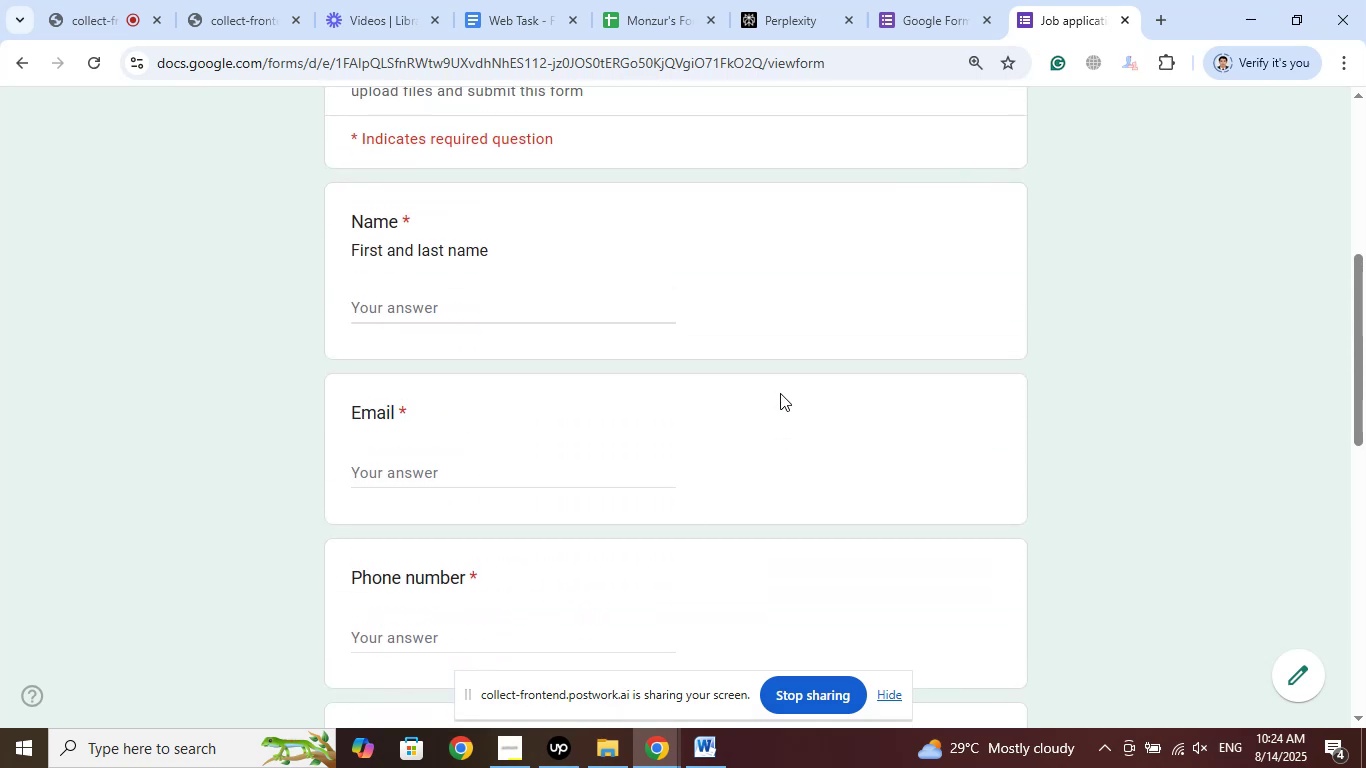 
scroll: coordinate [780, 393], scroll_direction: down, amount: 9.0
 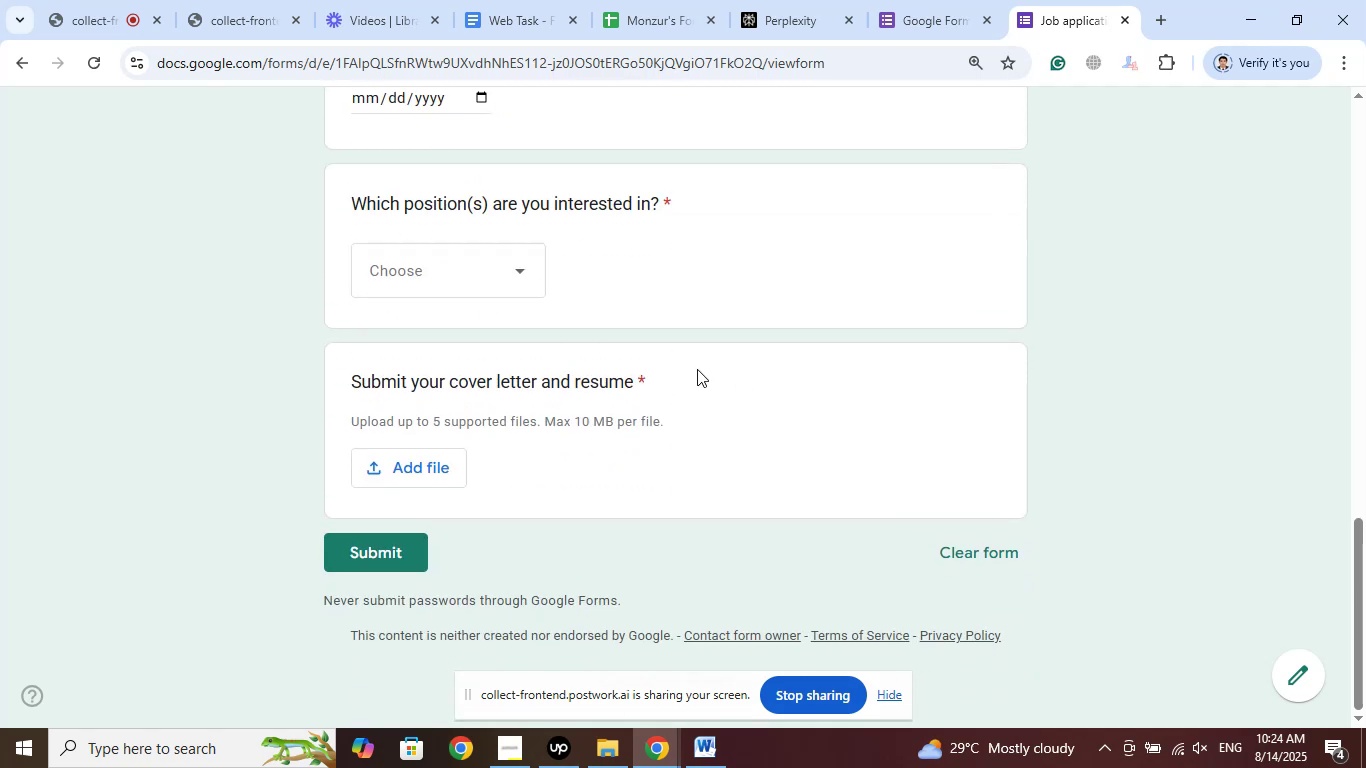 
left_click([524, 267])
 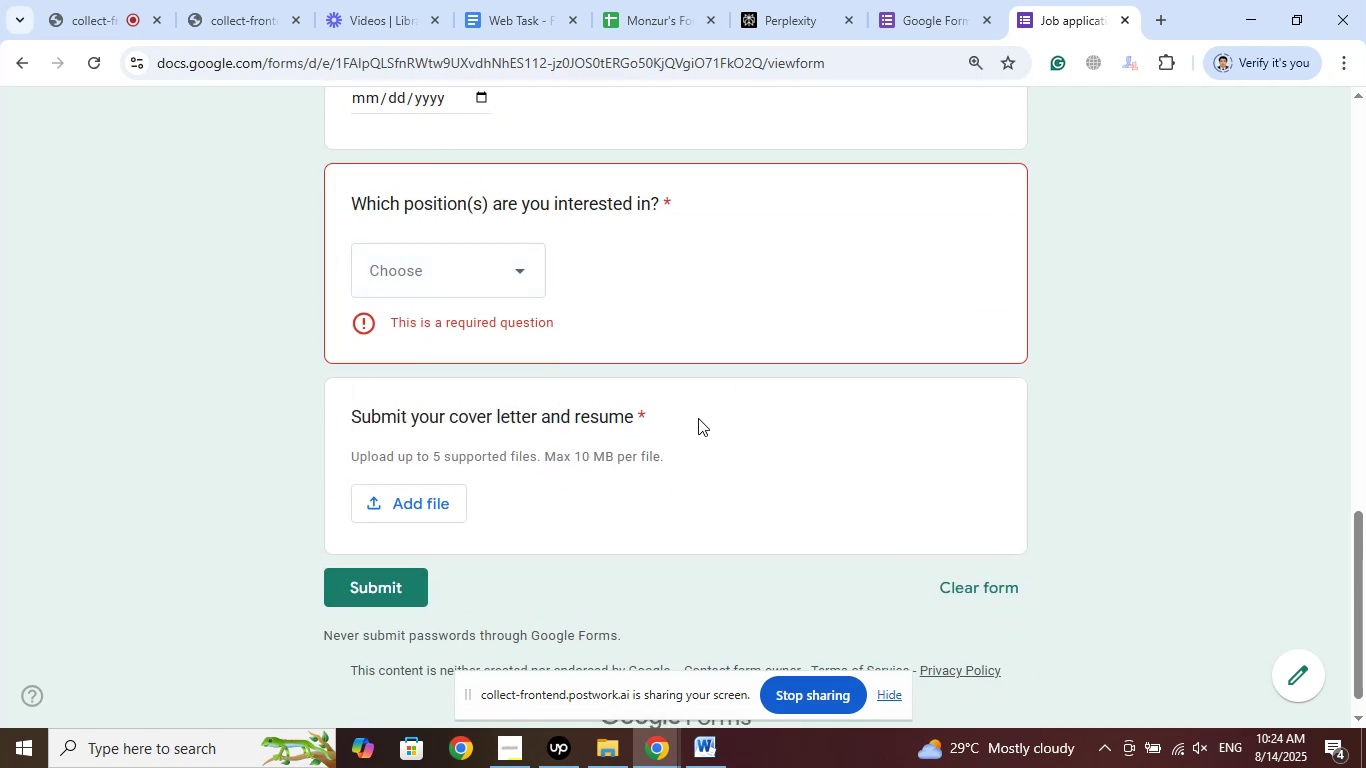 
scroll: coordinate [784, 427], scroll_direction: down, amount: 1.0
 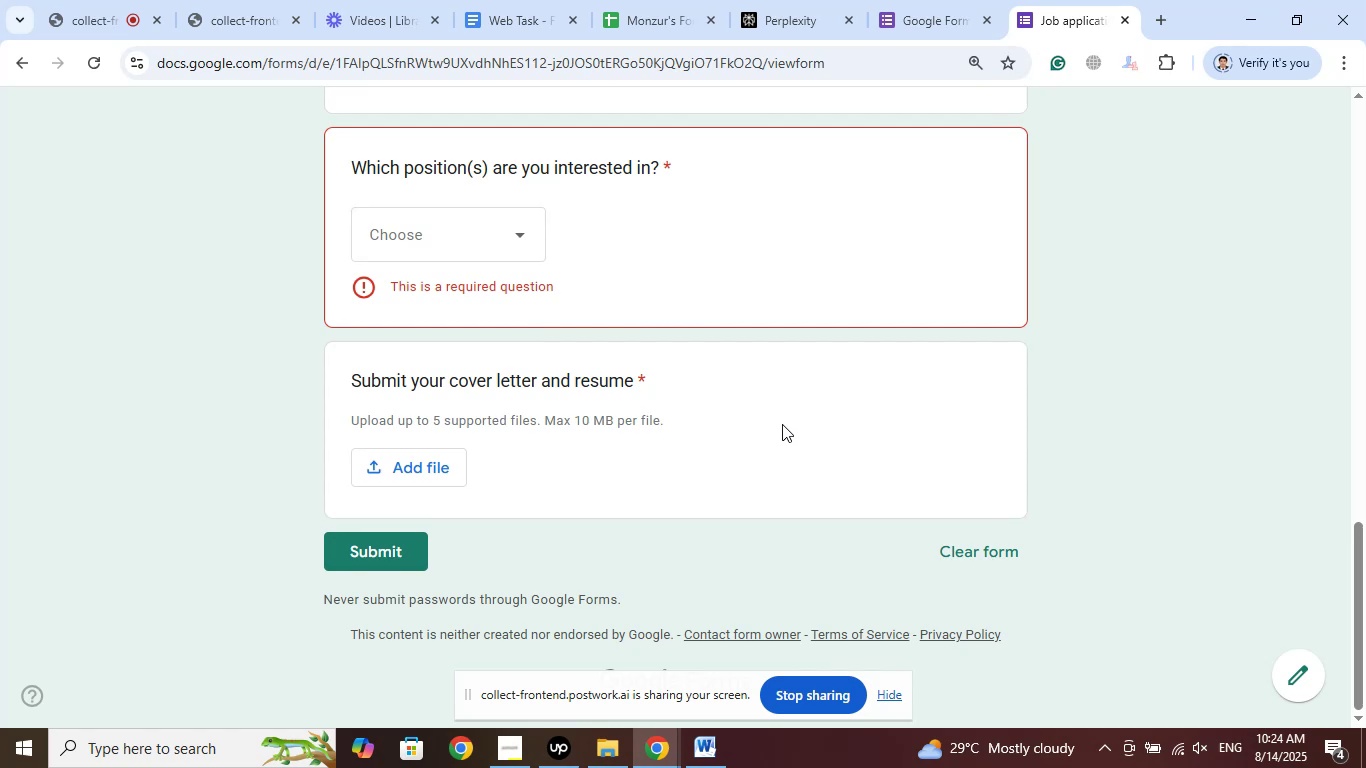 
scroll: coordinate [789, 365], scroll_direction: up, amount: 19.0
 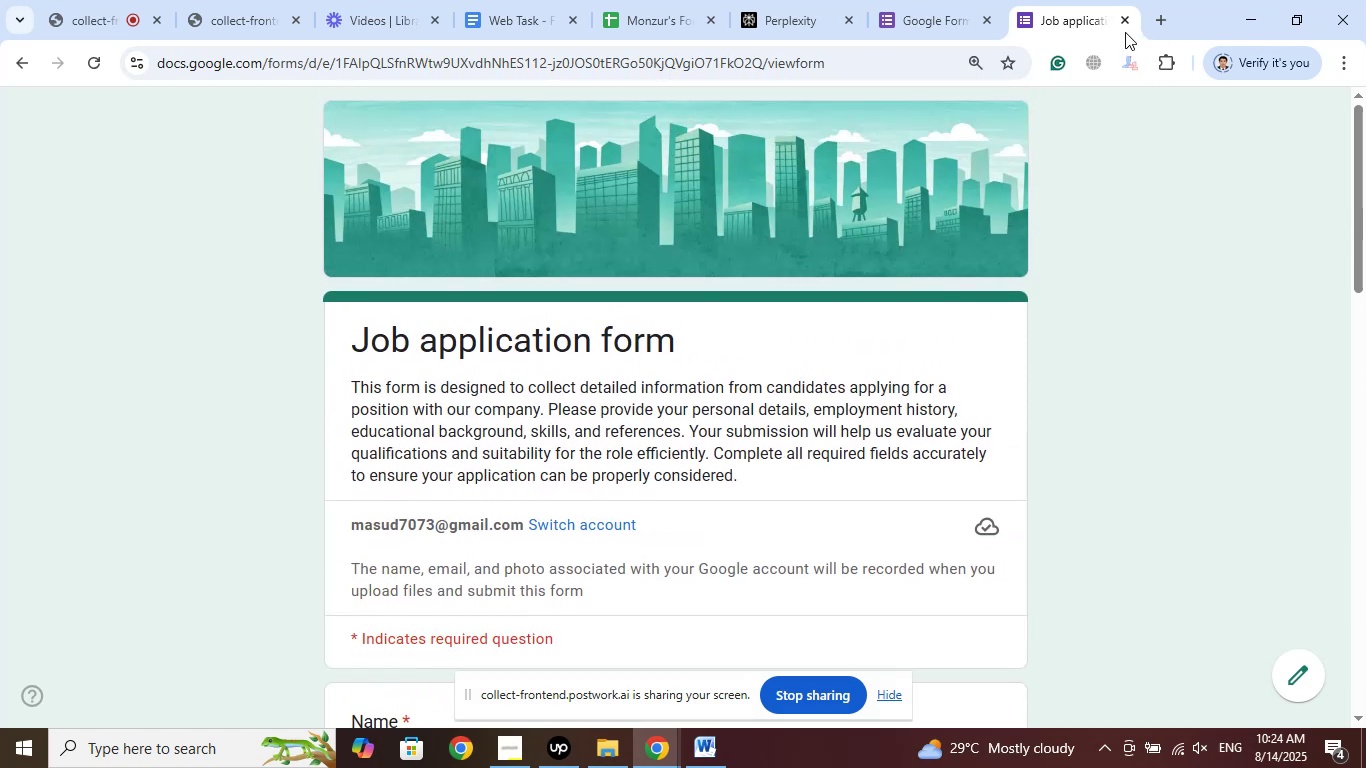 
left_click([1121, 23])
 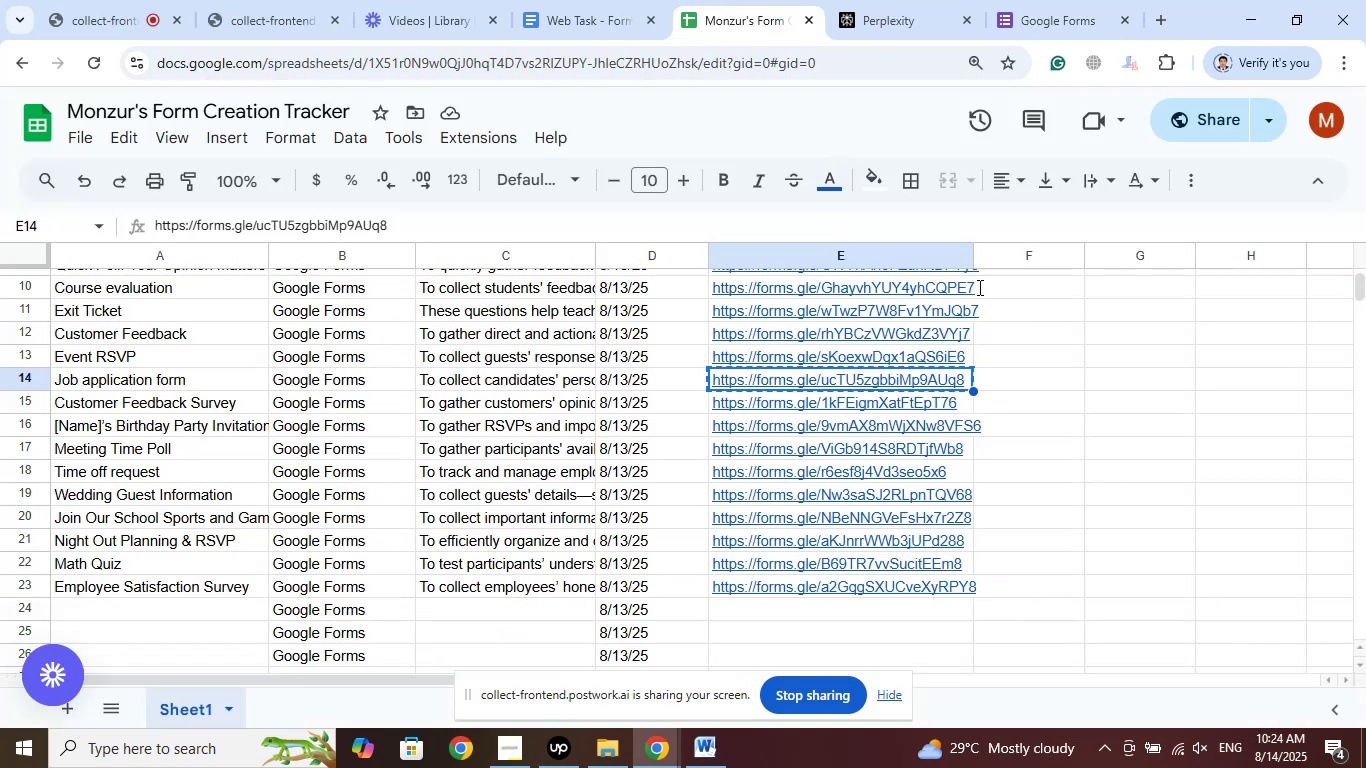 
left_click([865, 0])
 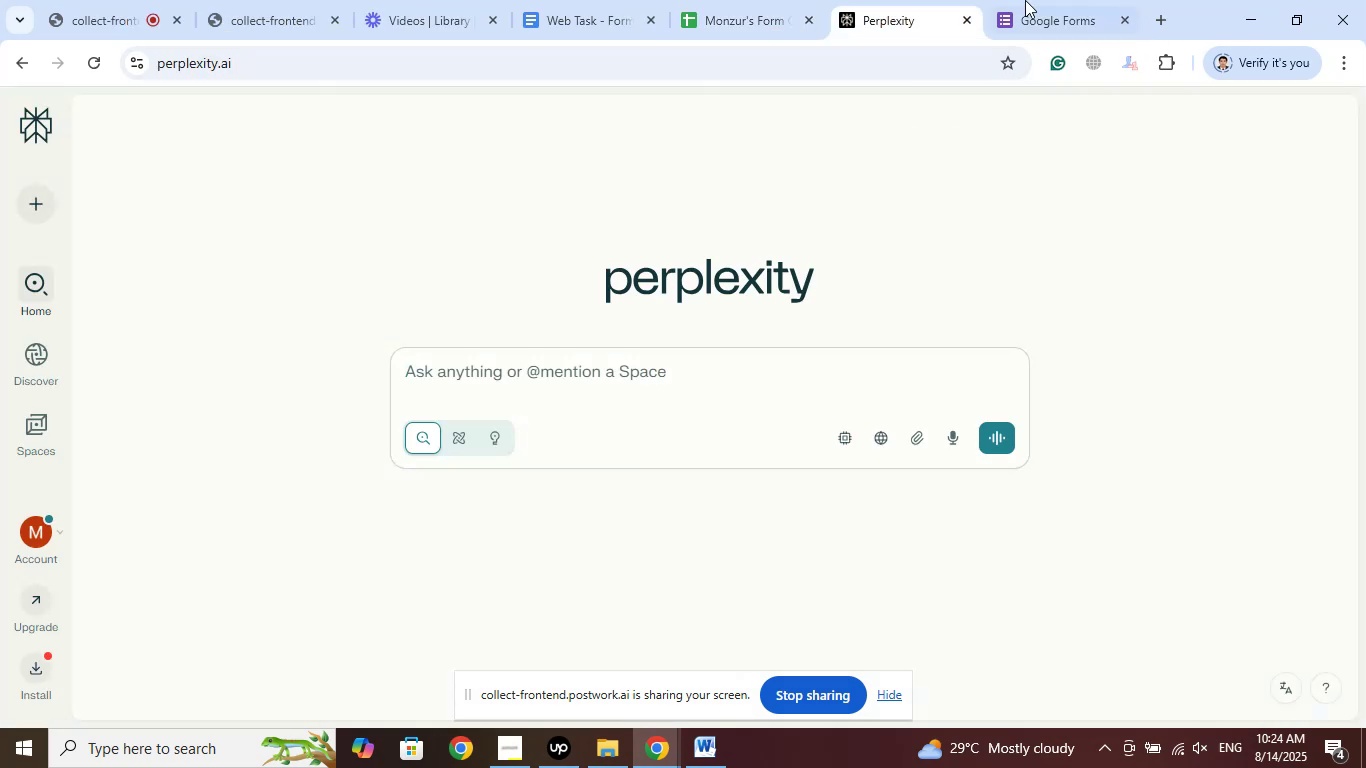 
left_click([1034, 0])
 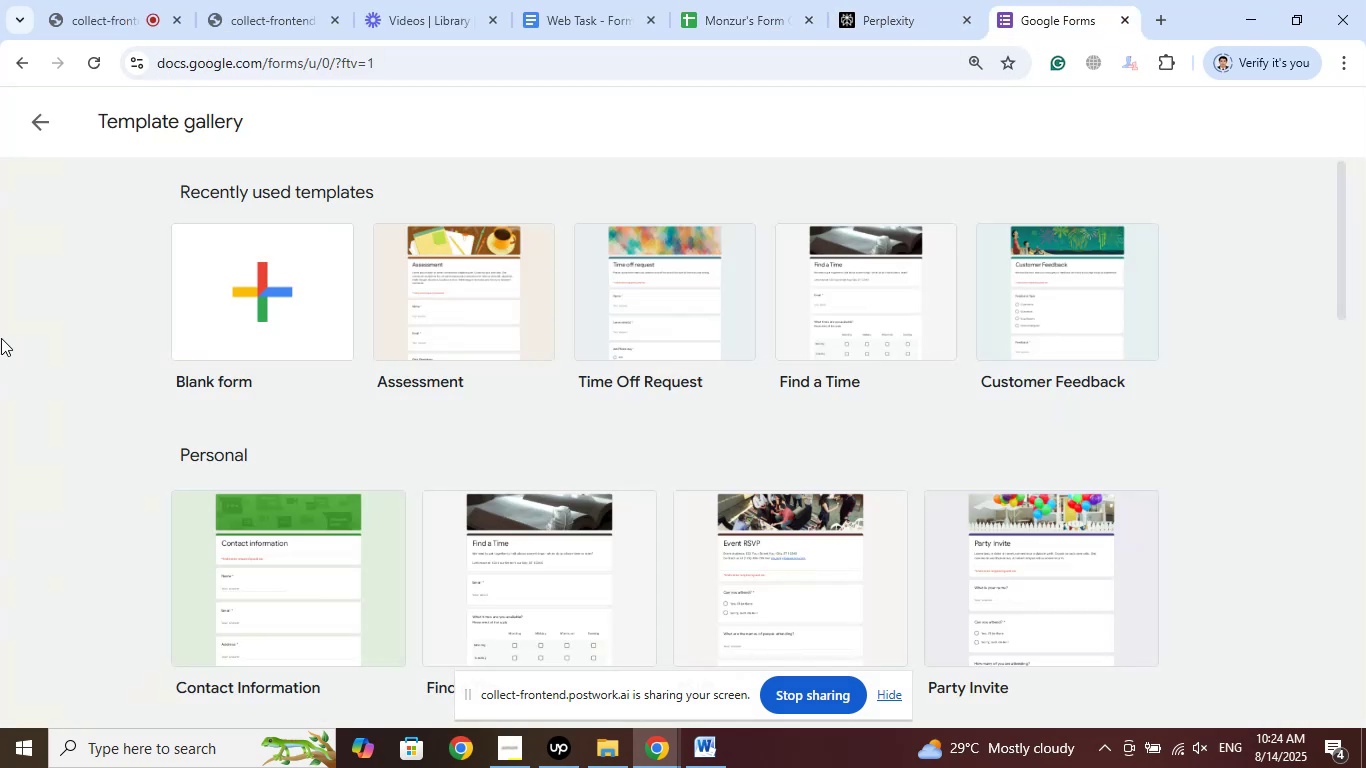 
left_click([13, 329])
 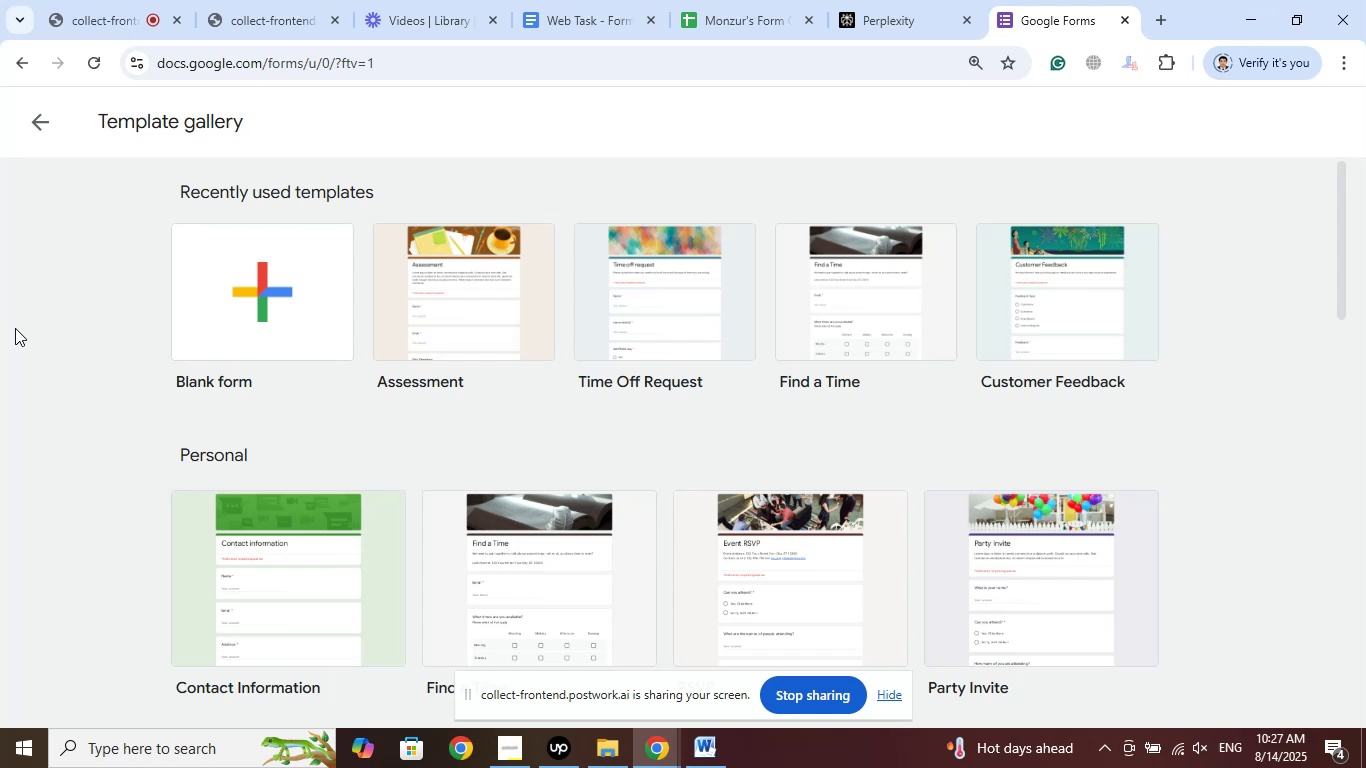 
wait(202.67)
 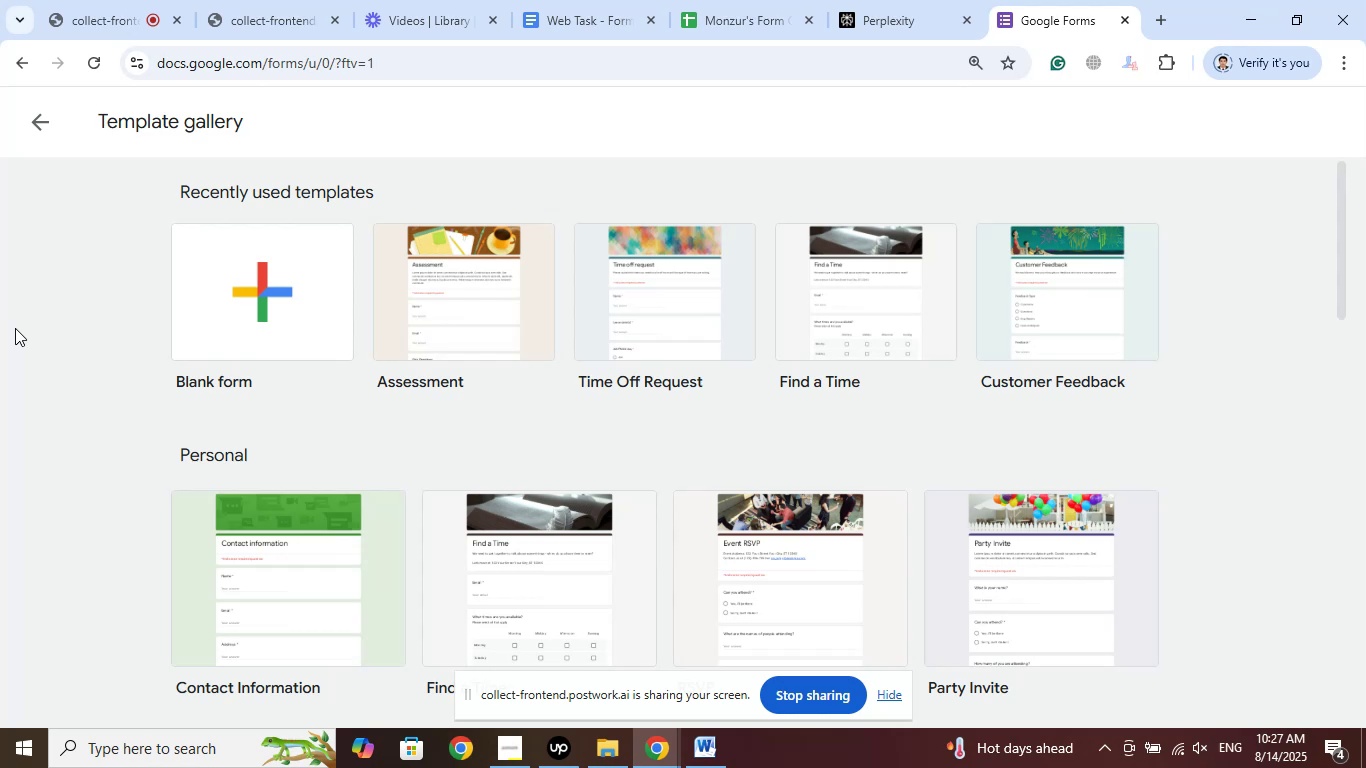 
scroll: coordinate [24, 232], scroll_direction: up, amount: 1.0
 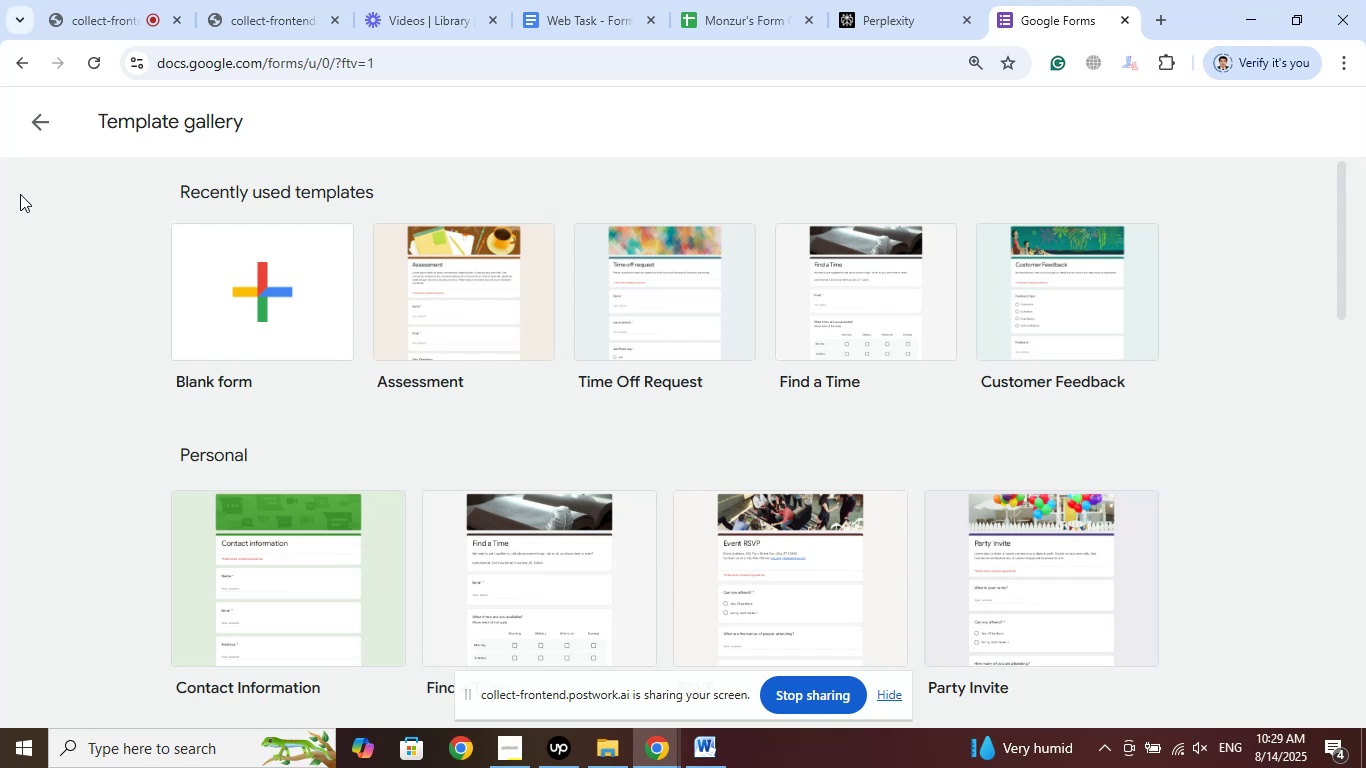 
wait(67.01)
 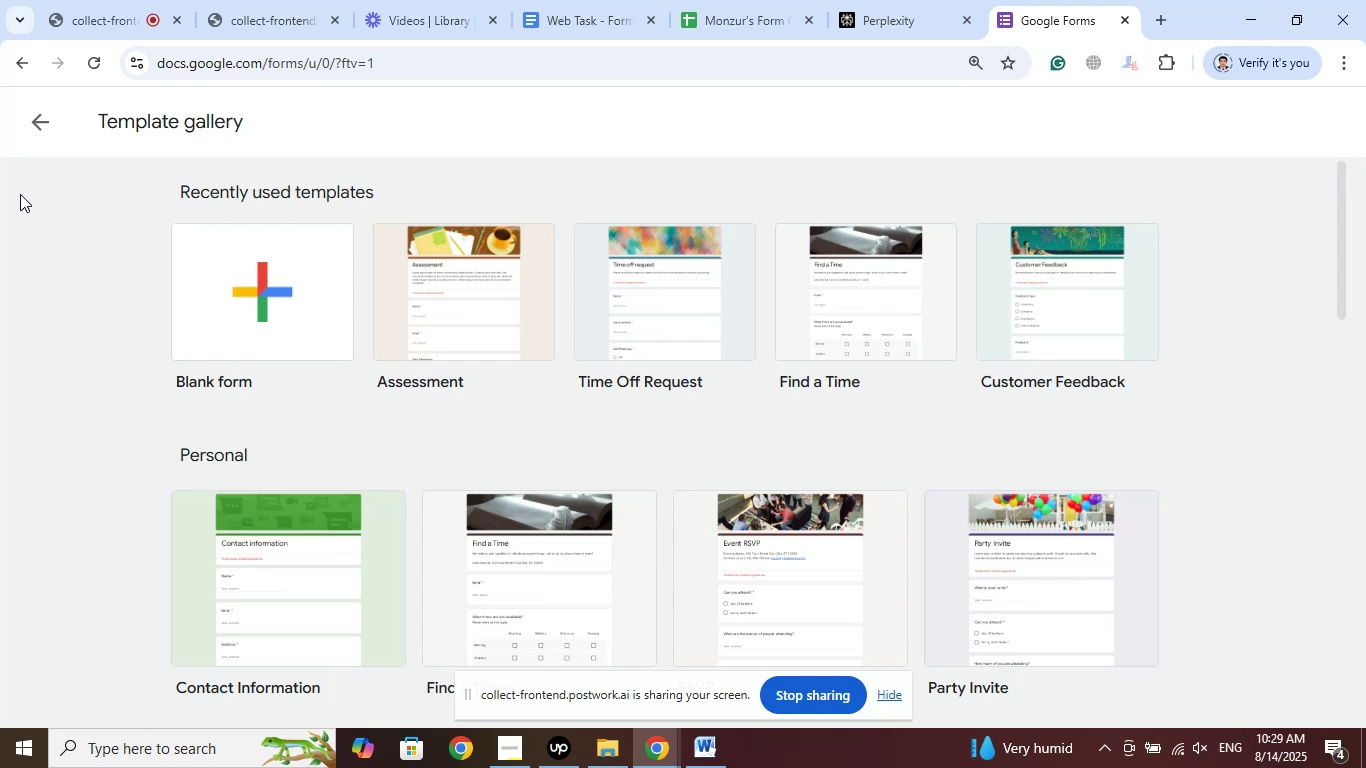 
scroll: coordinate [78, 358], scroll_direction: none, amount: 0.0
 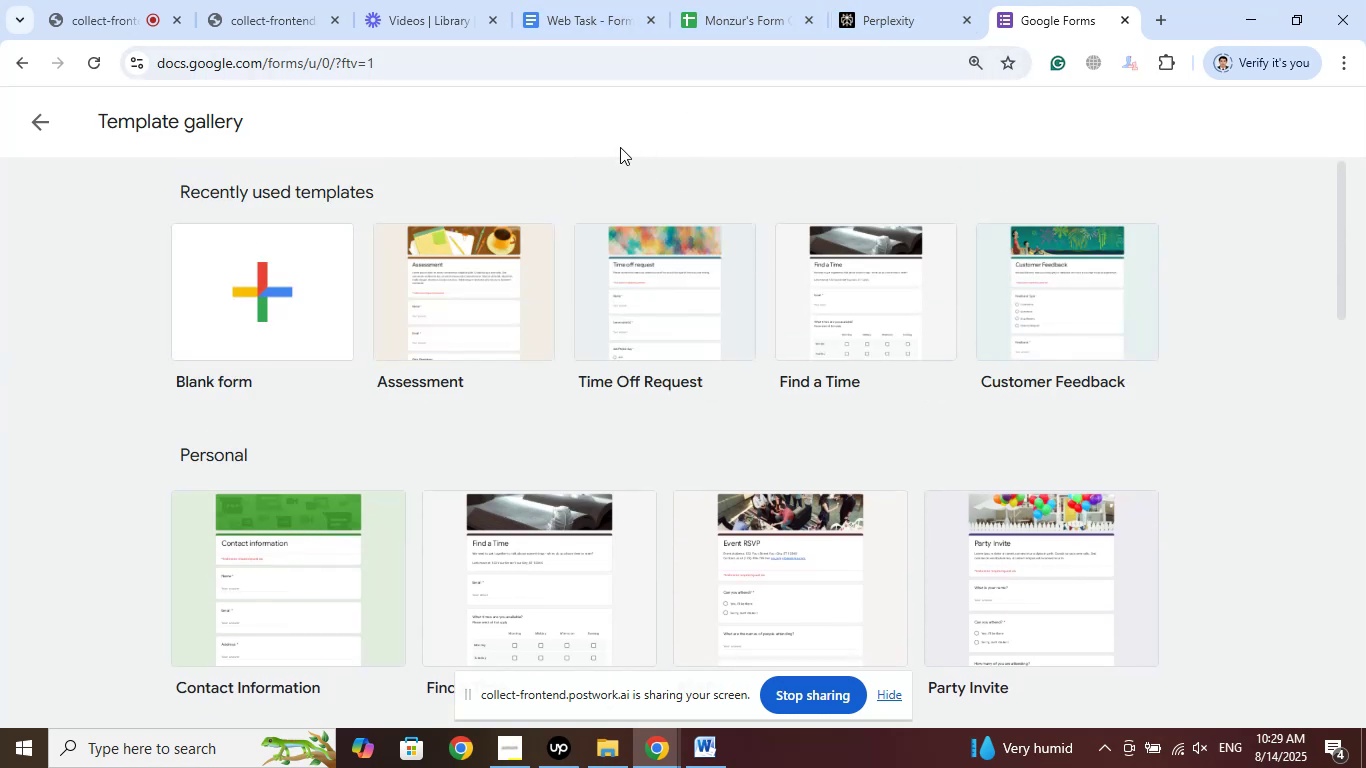 
left_click([698, 746])
 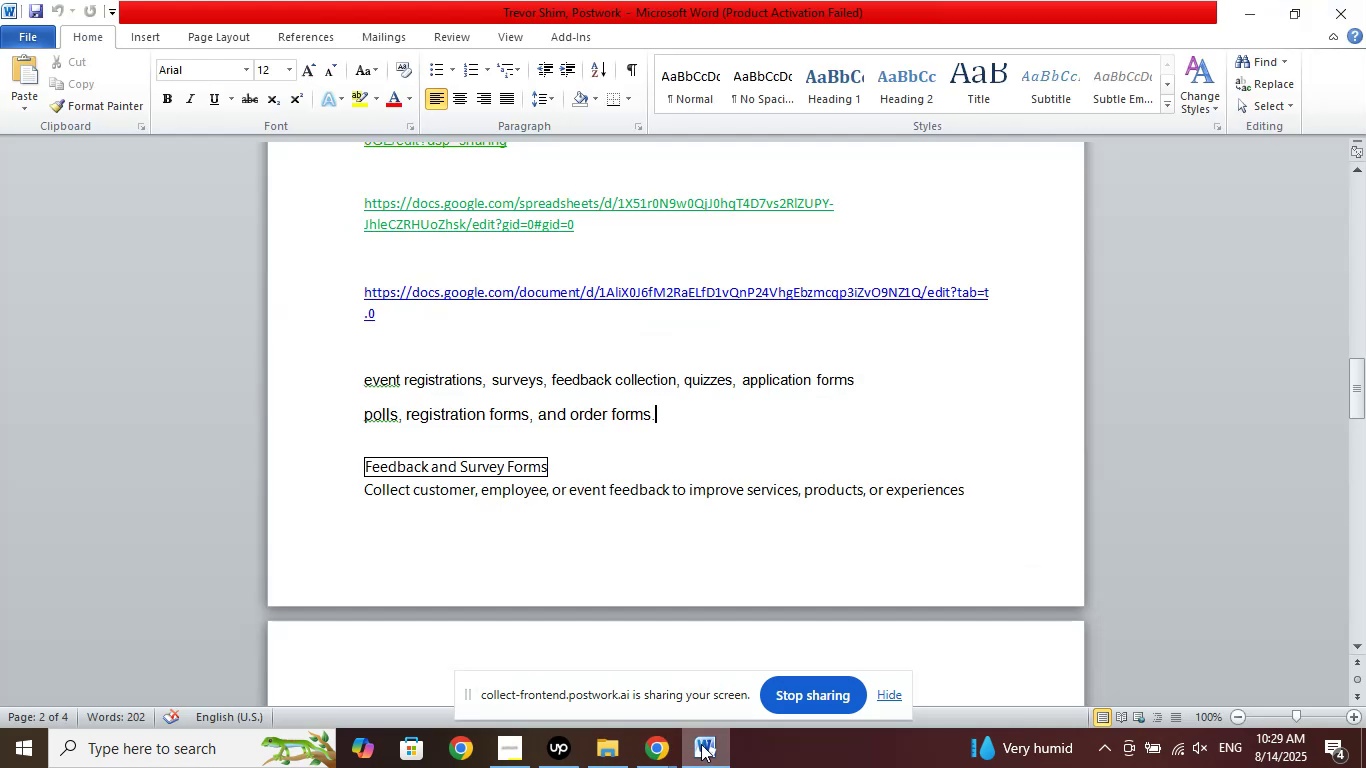 
left_click([662, 738])
 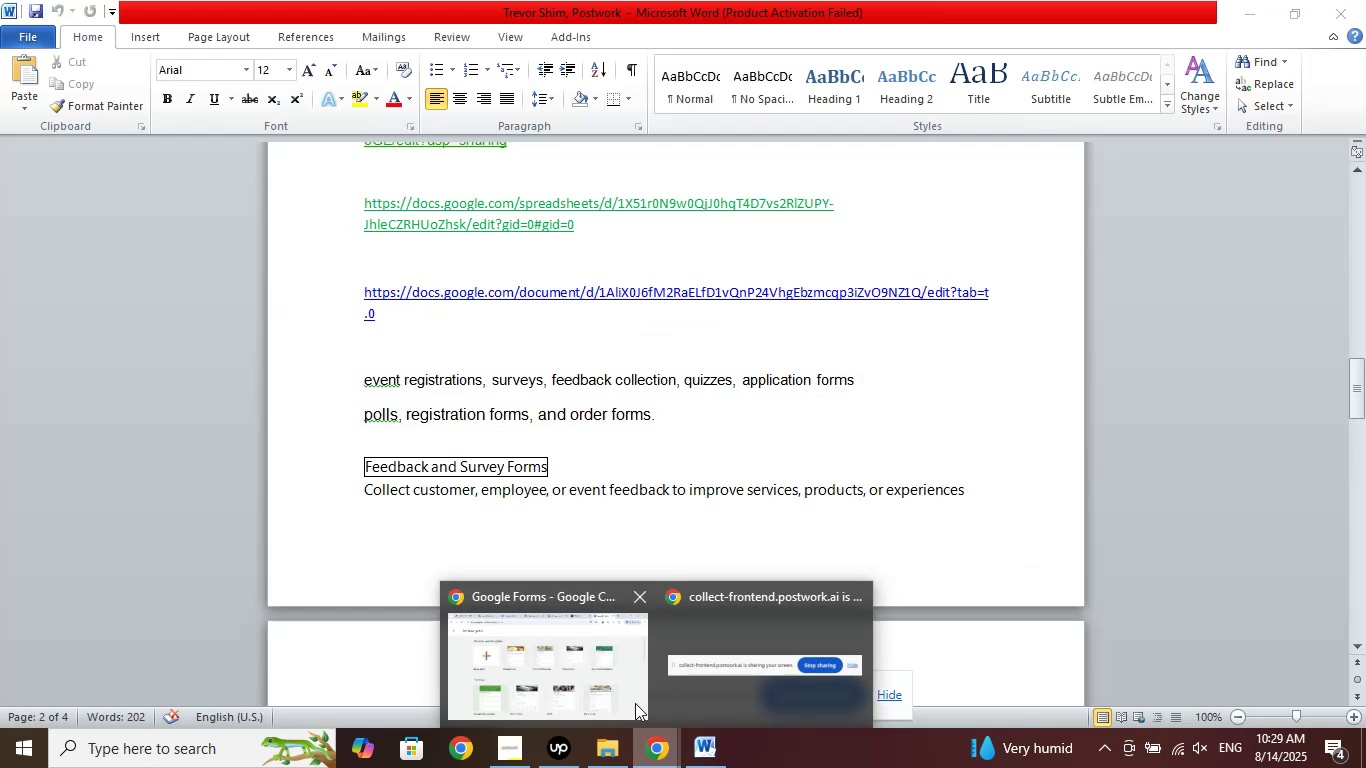 
left_click([626, 677])
 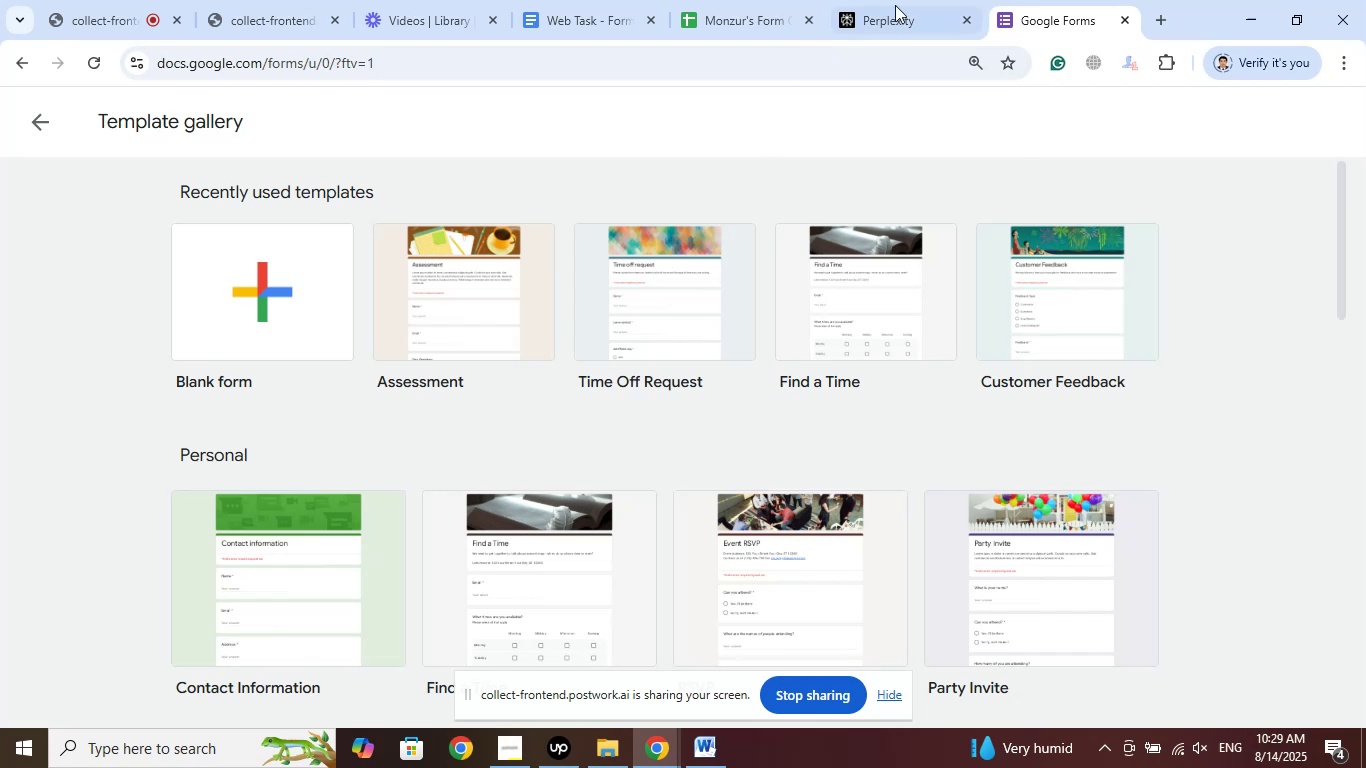 
left_click([917, 0])
 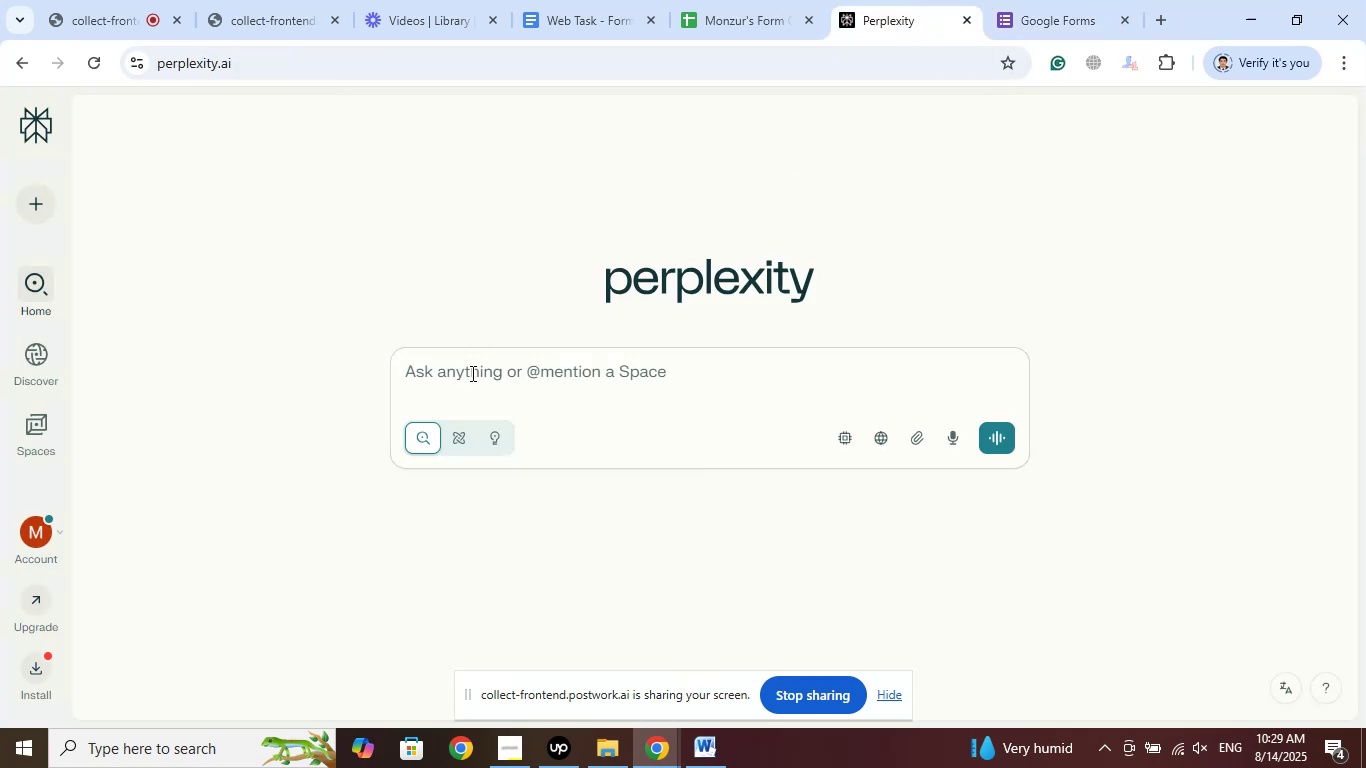 
left_click([471, 374])
 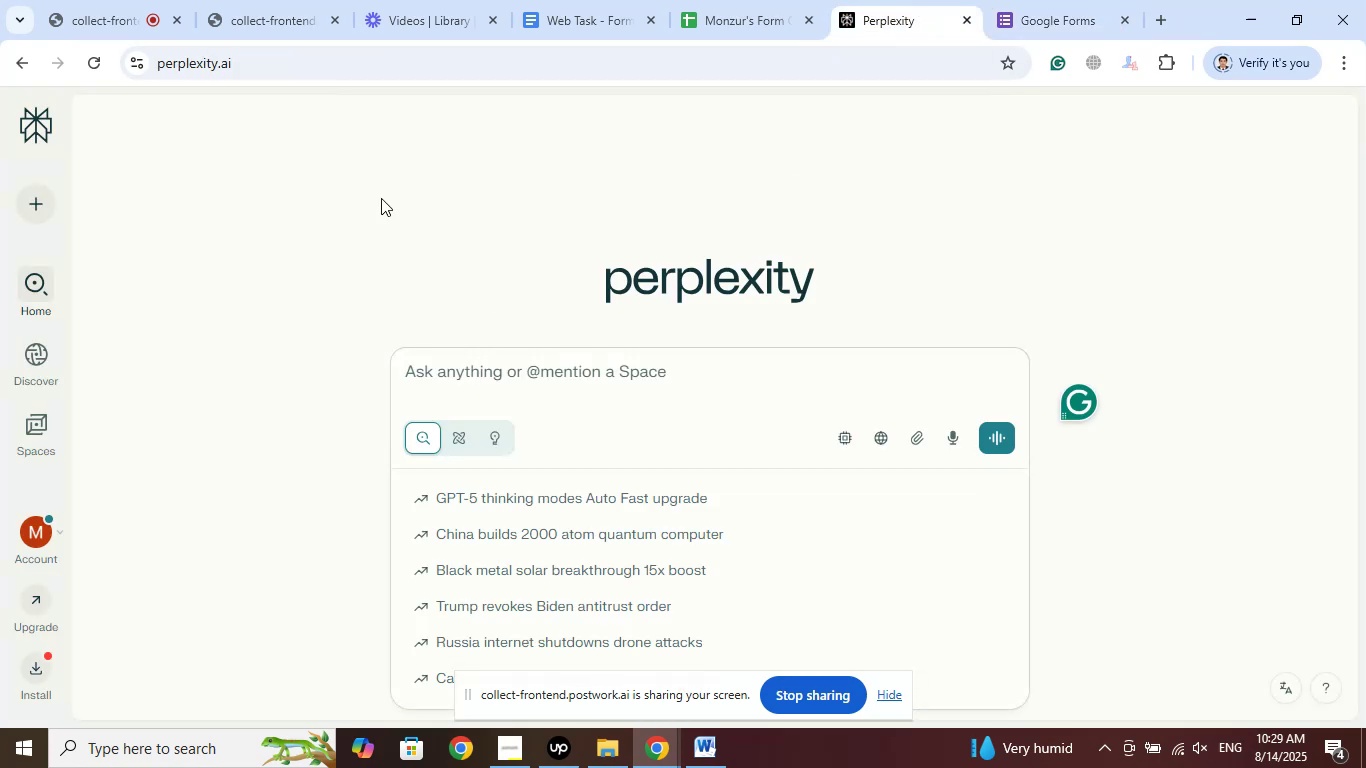 
type(What should be the title of a google form )
 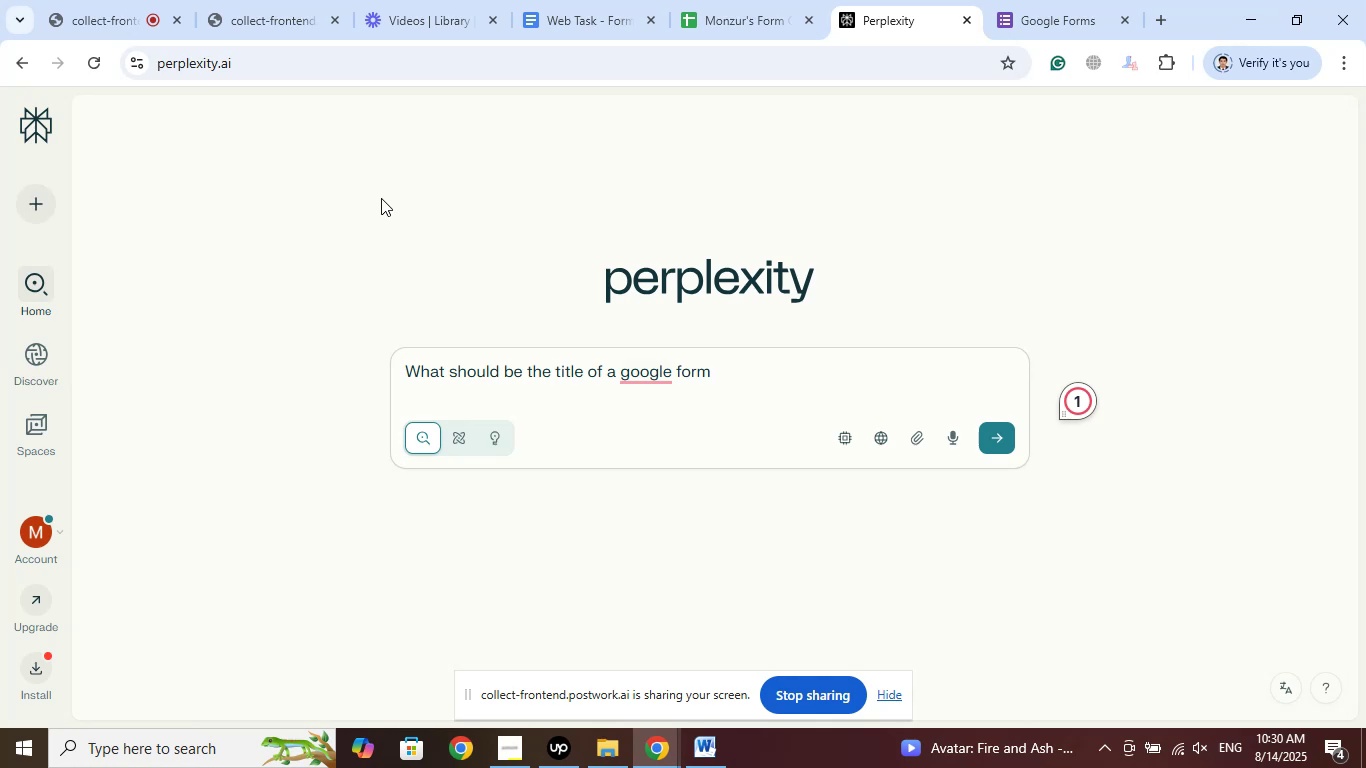 
wait(75.87)
 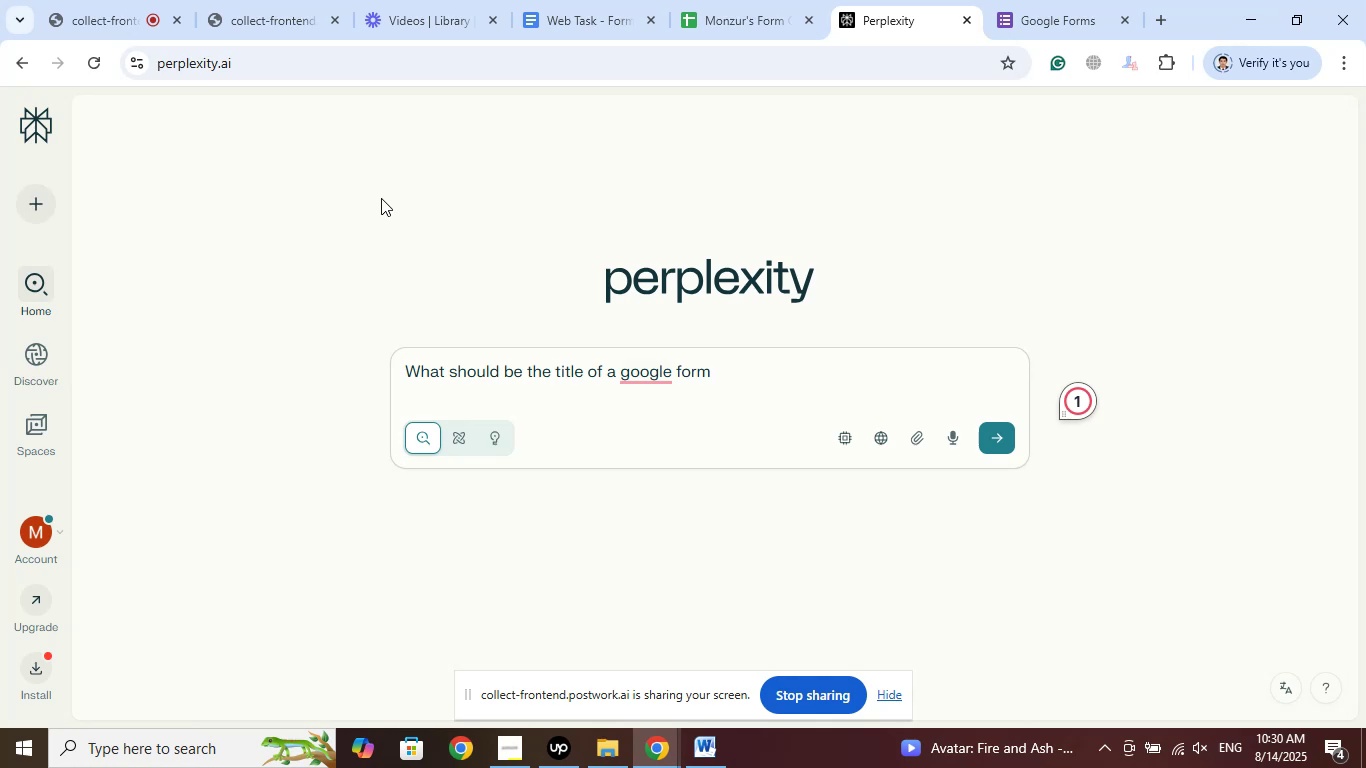 
left_click([1044, 0])
 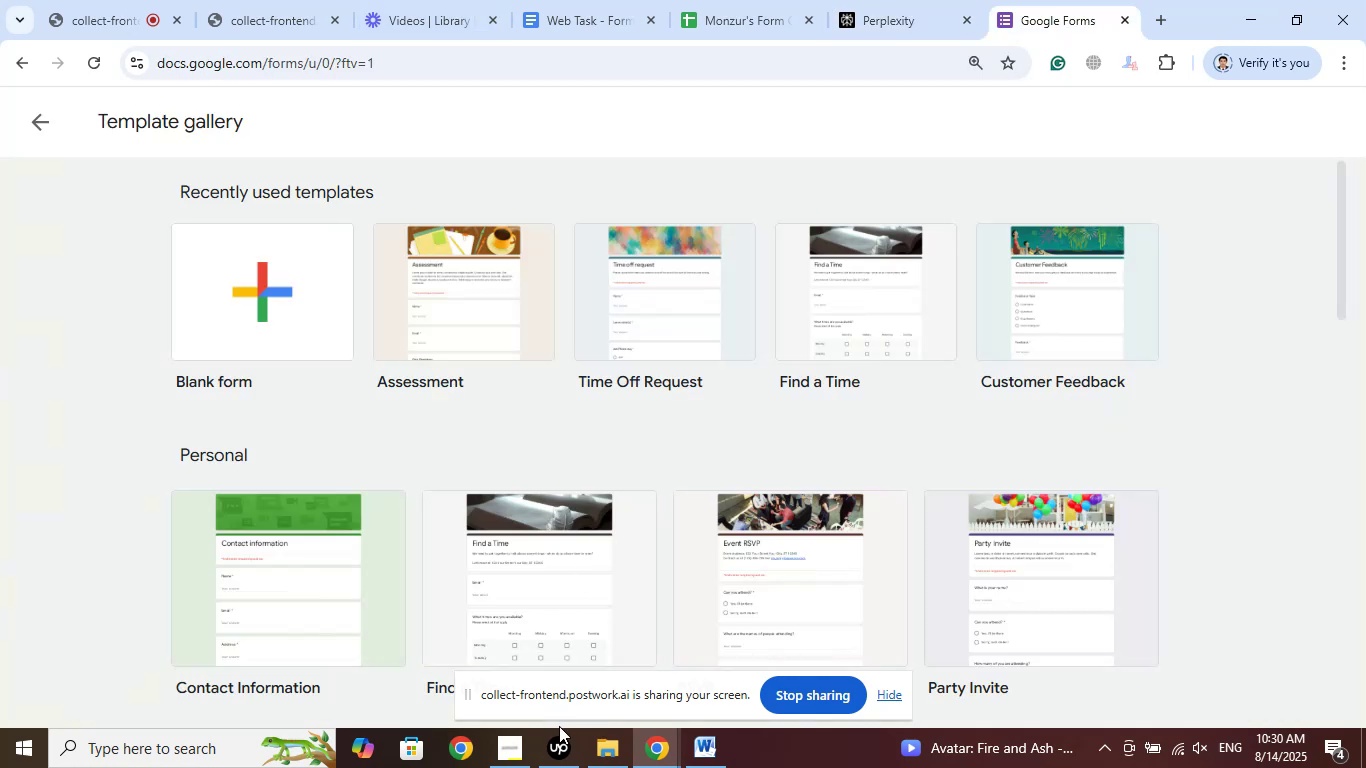 
left_click([565, 753])
 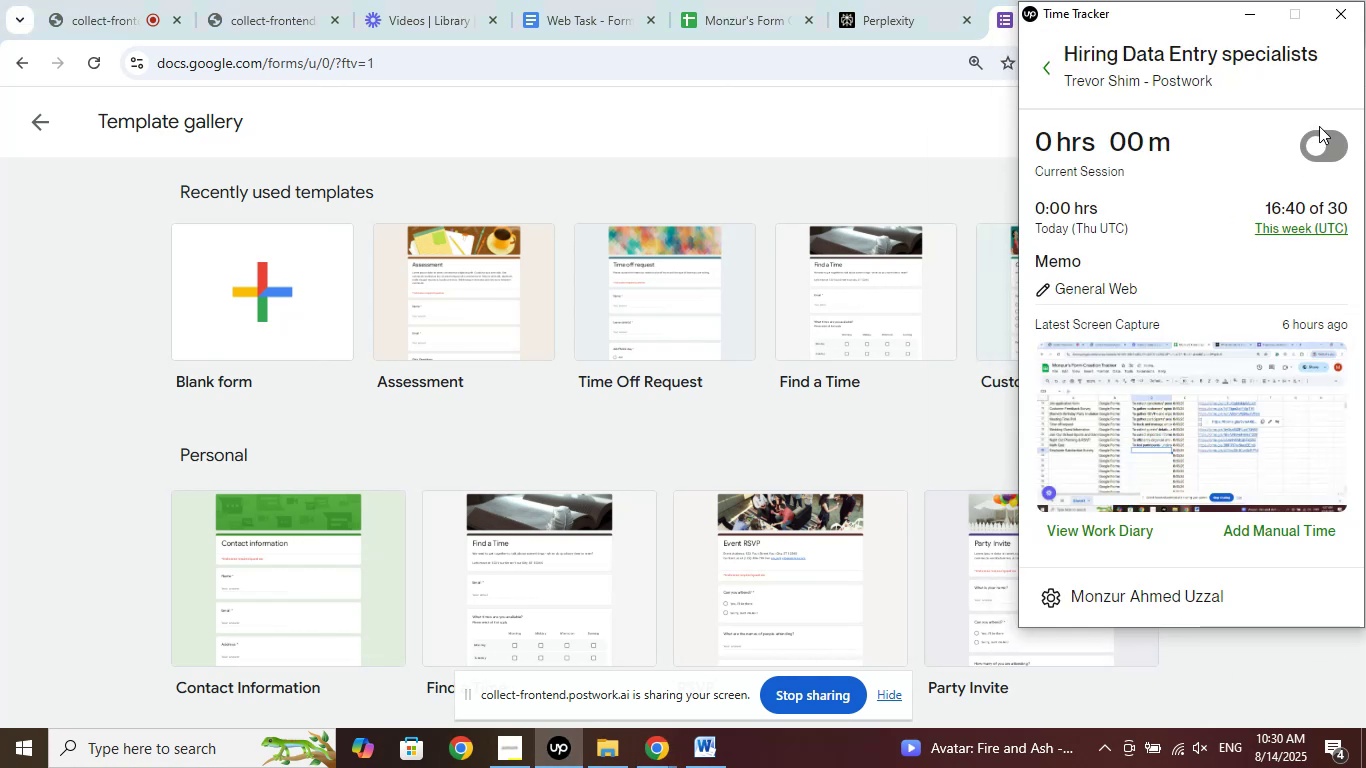 
left_click([1315, 147])
 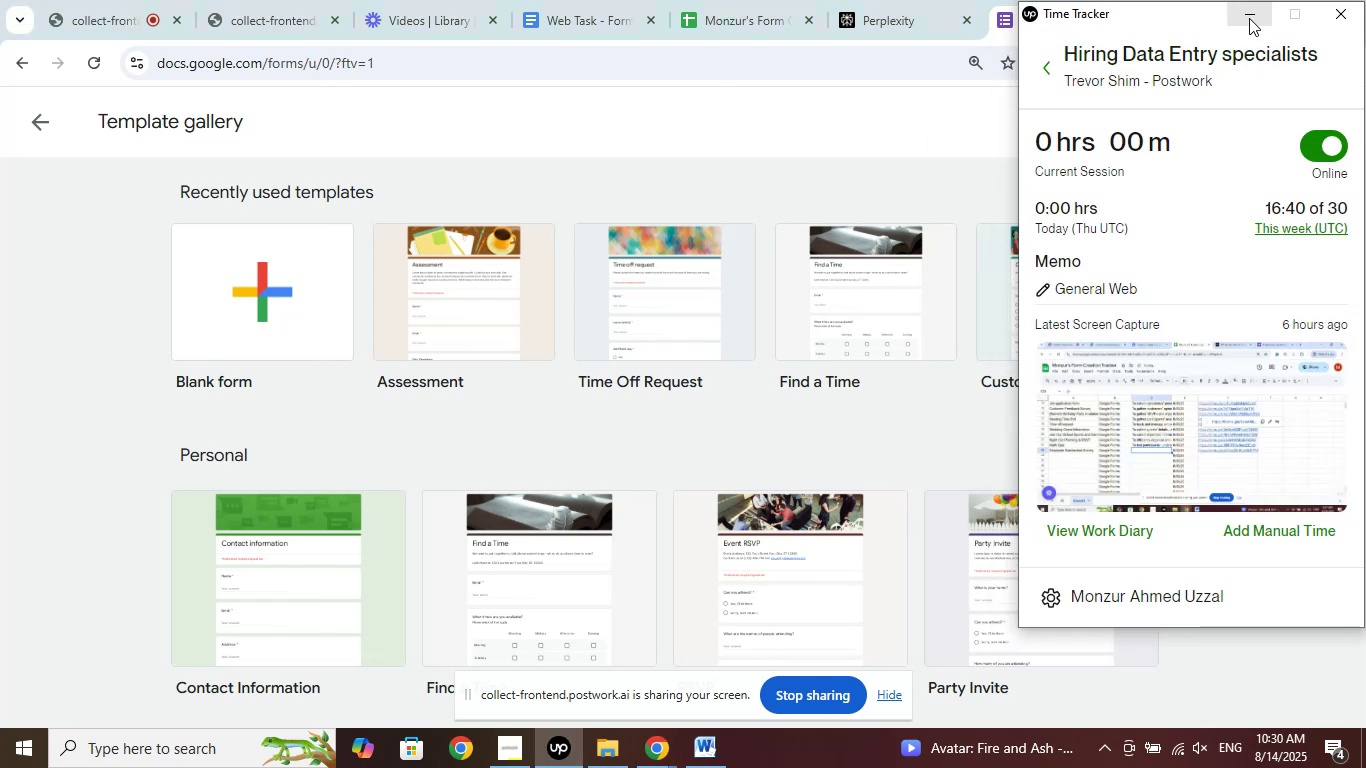 
left_click([1249, 10])
 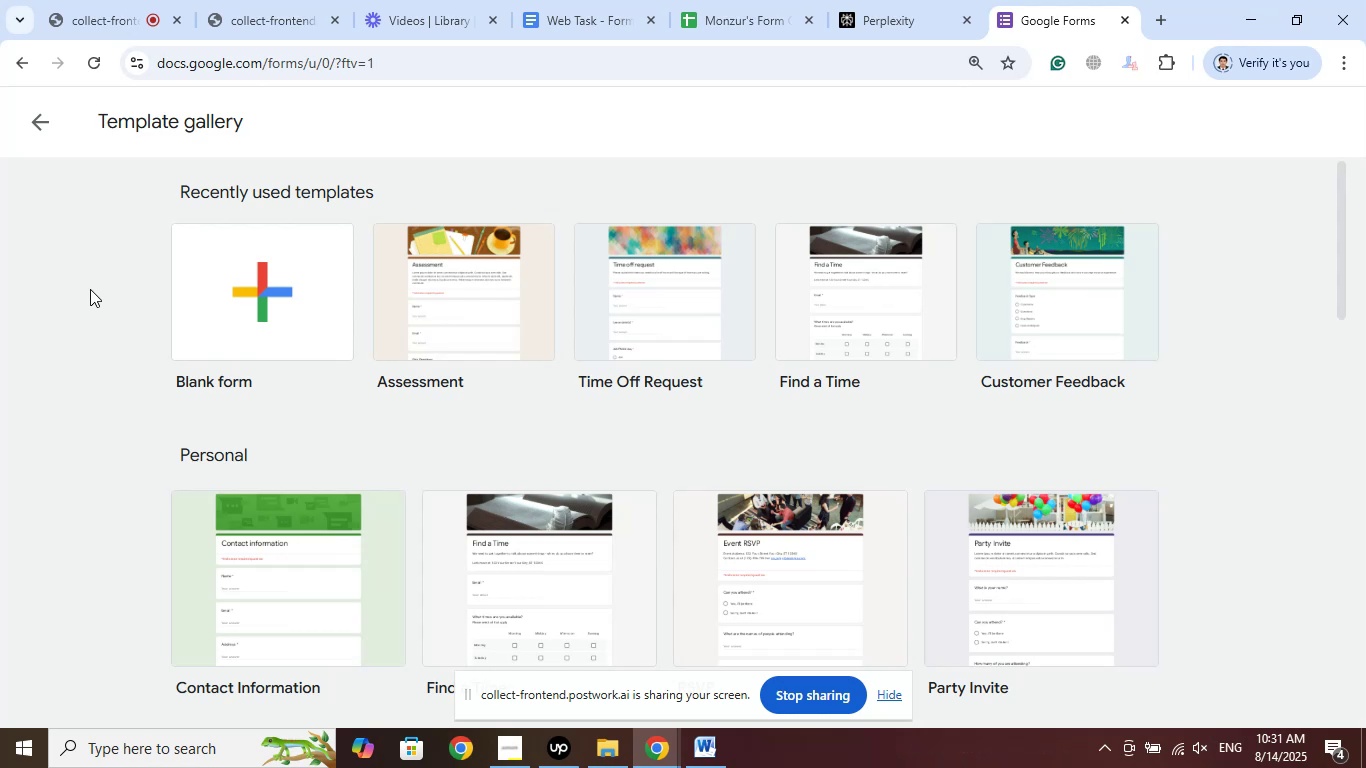 
wait(47.02)
 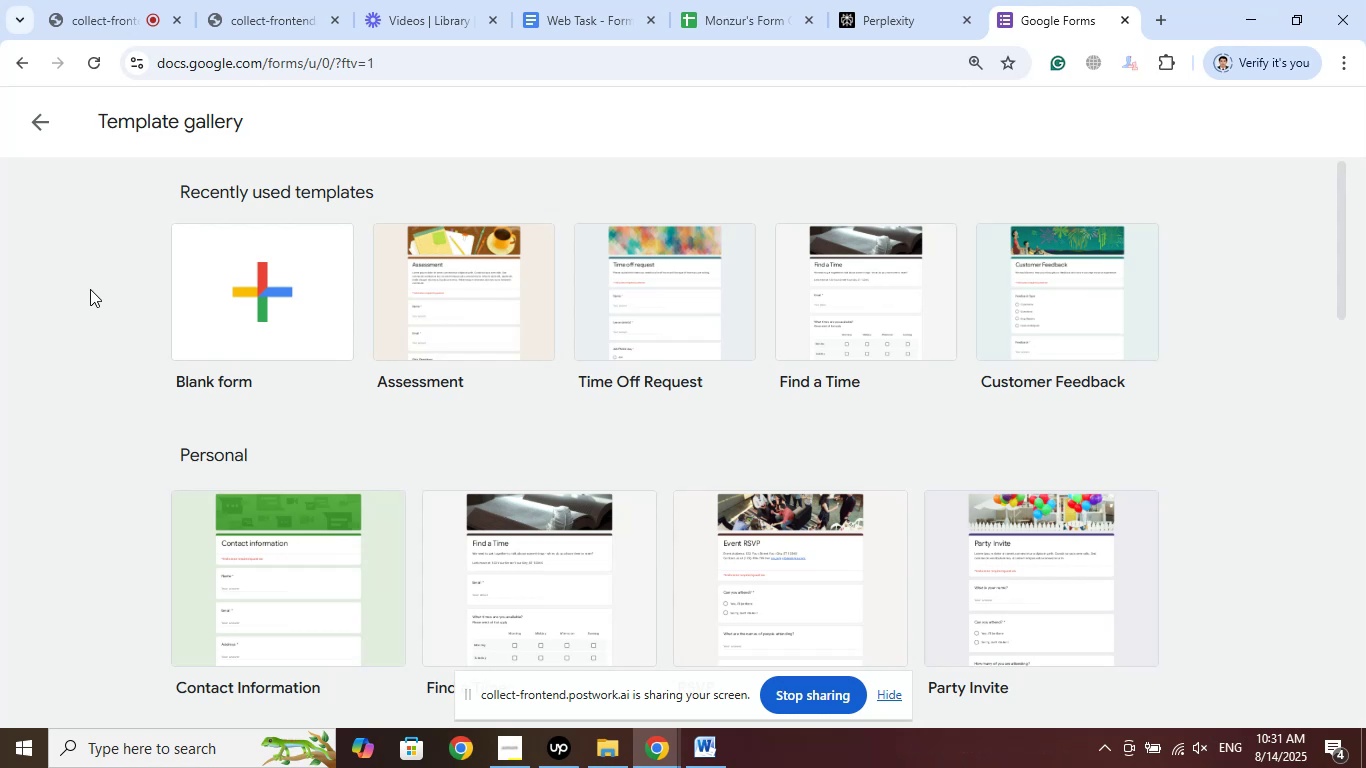 
left_click([125, 0])
 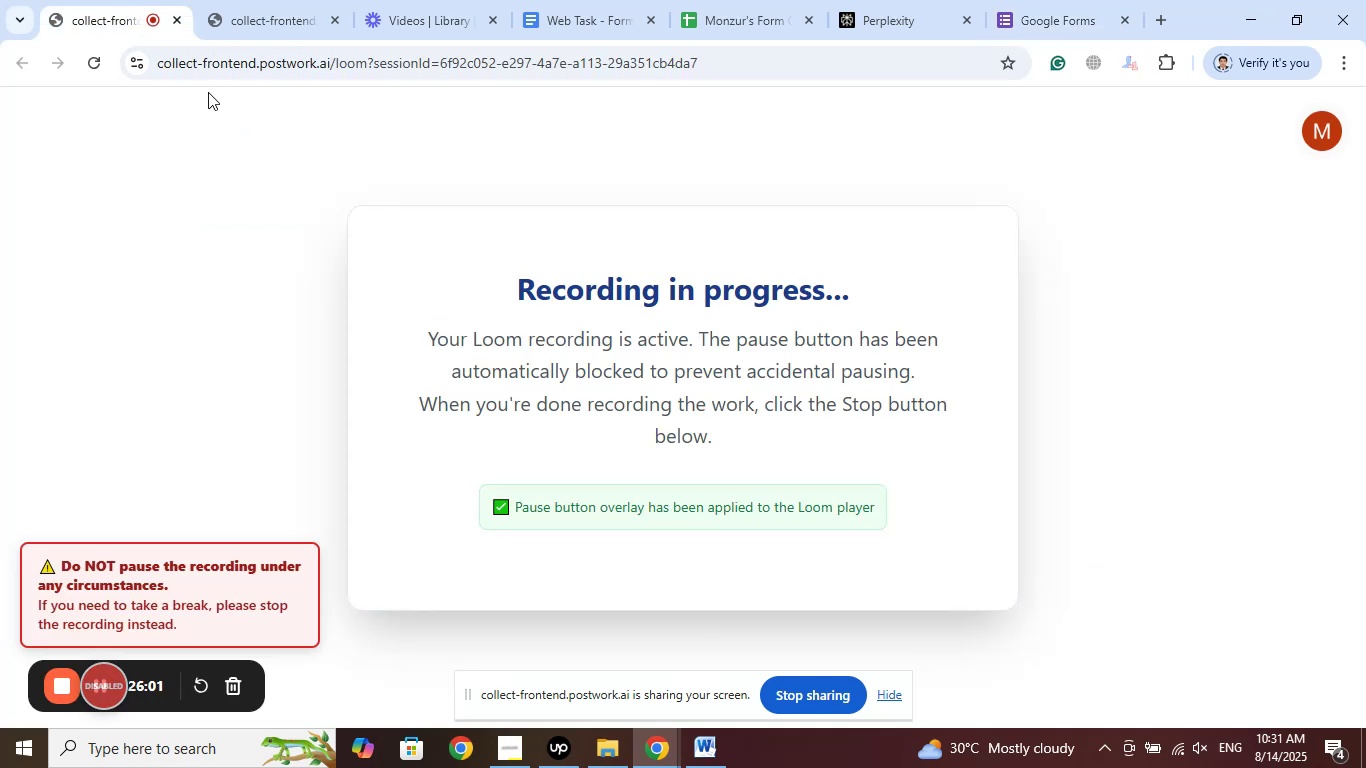 
left_click([293, 0])
 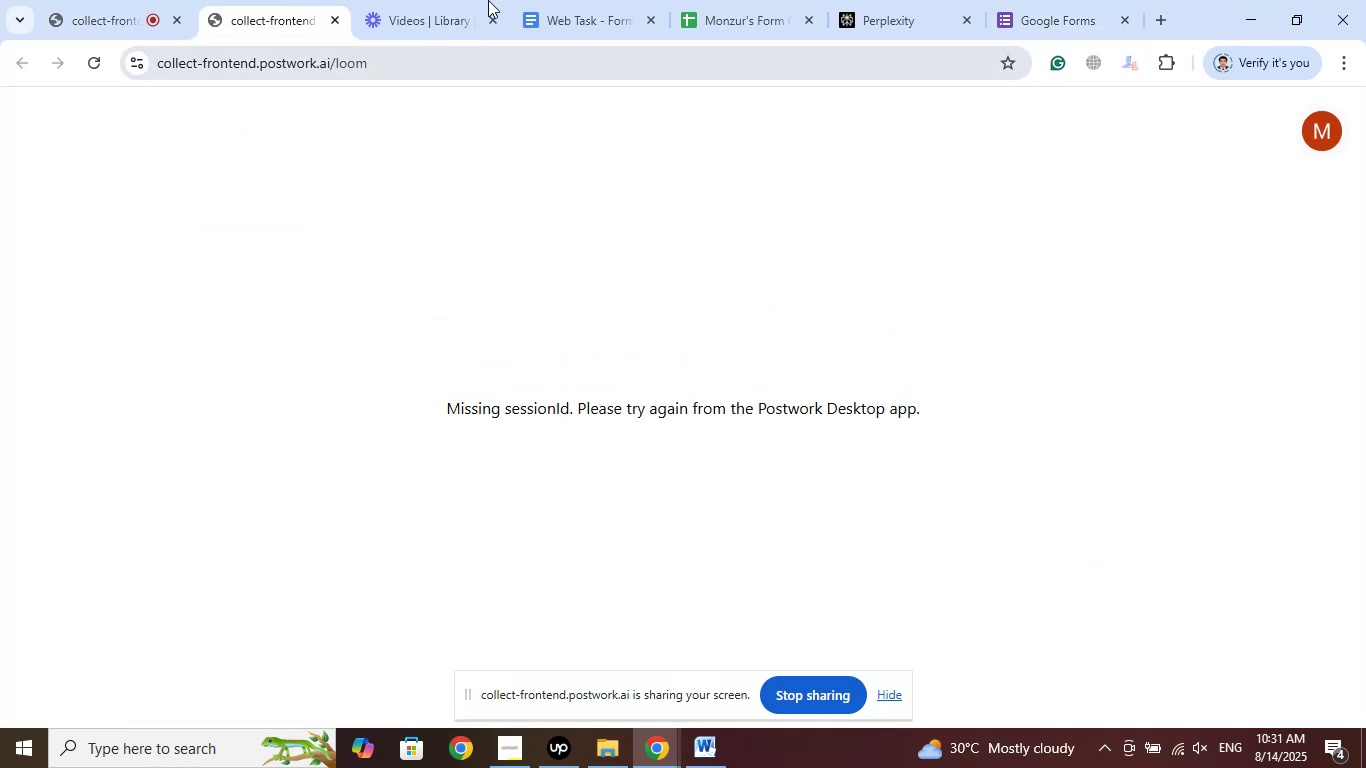 
left_click([489, 0])
 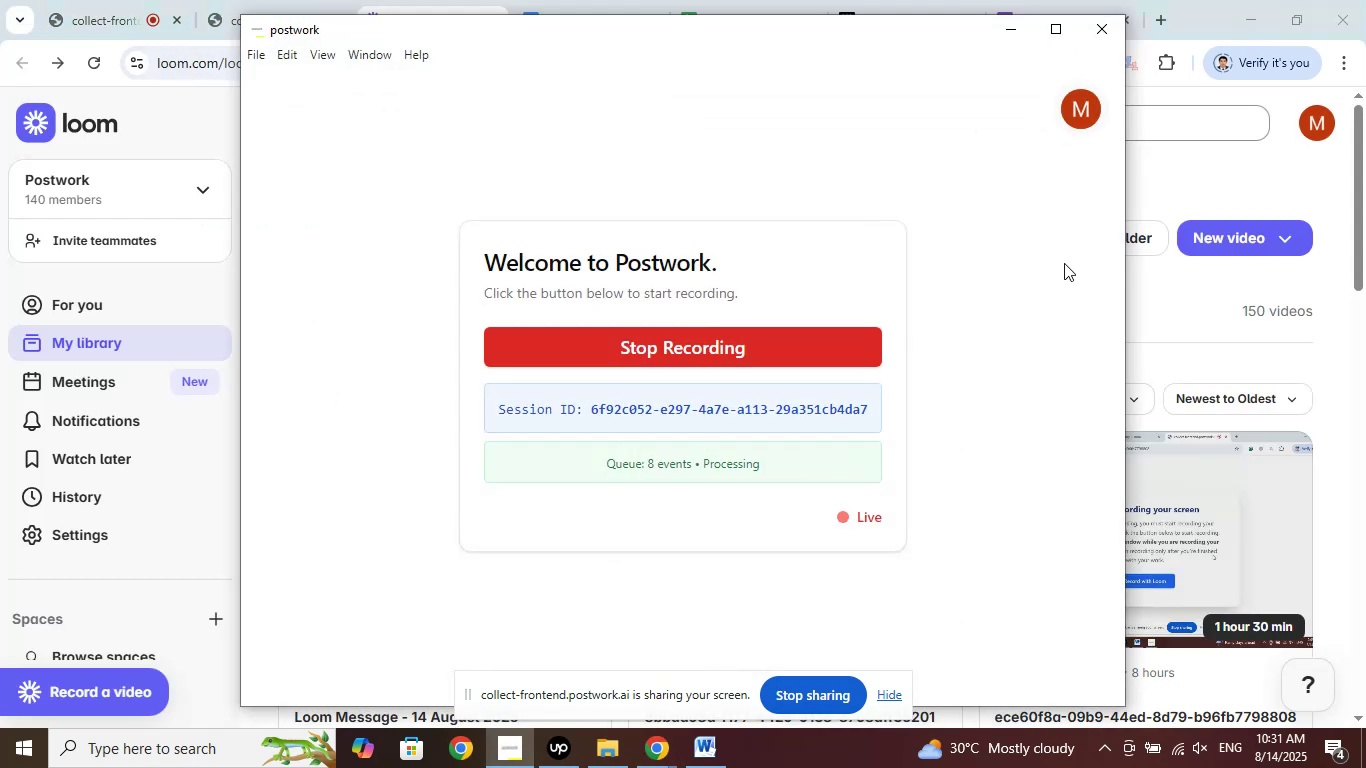 
left_click([1011, 41])
 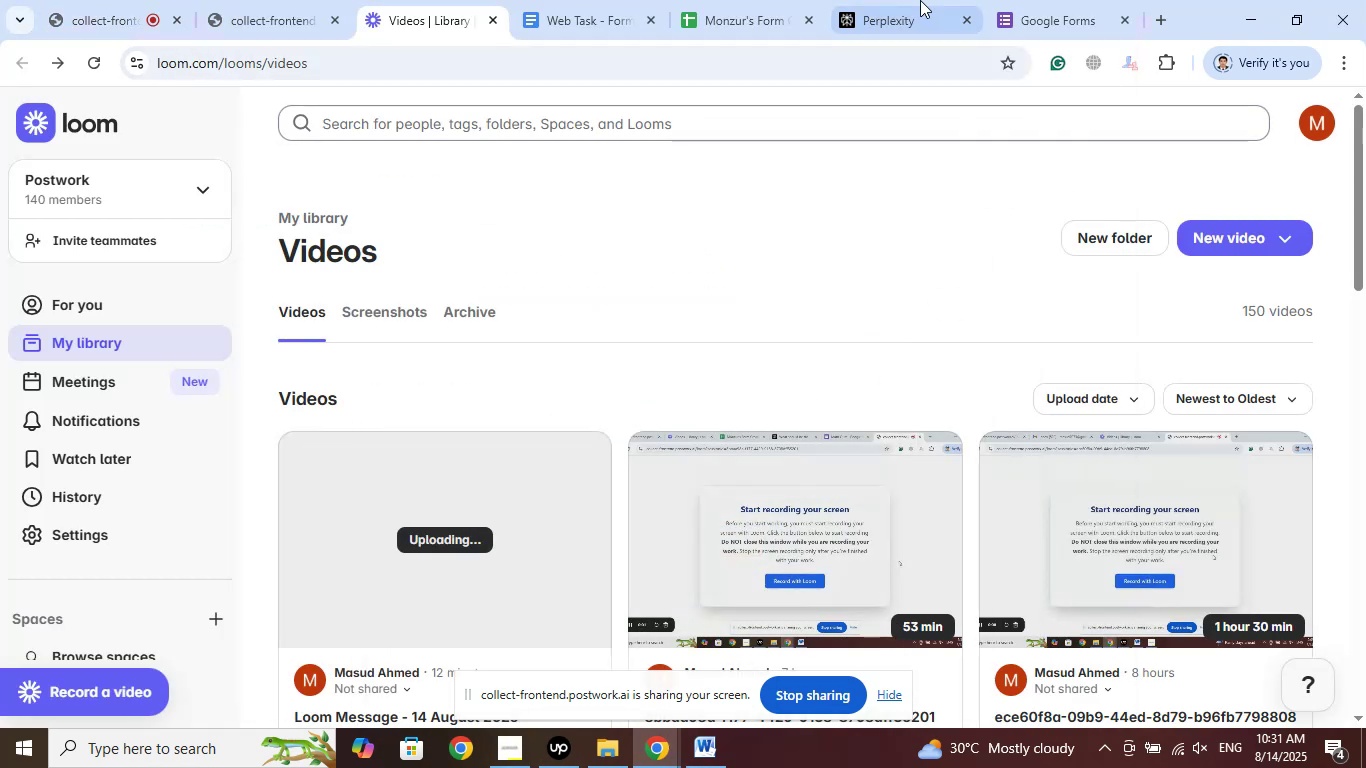 
left_click([920, 0])
 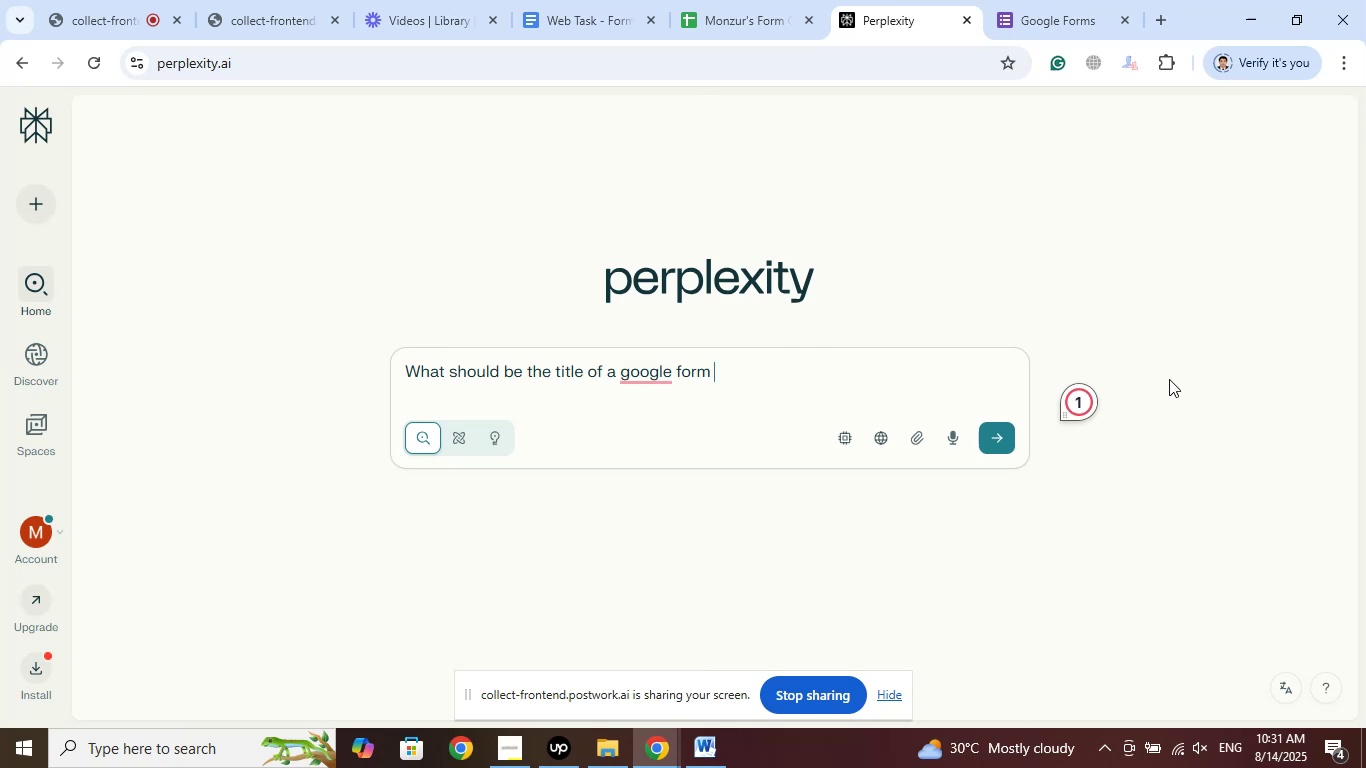 
wait(5.9)
 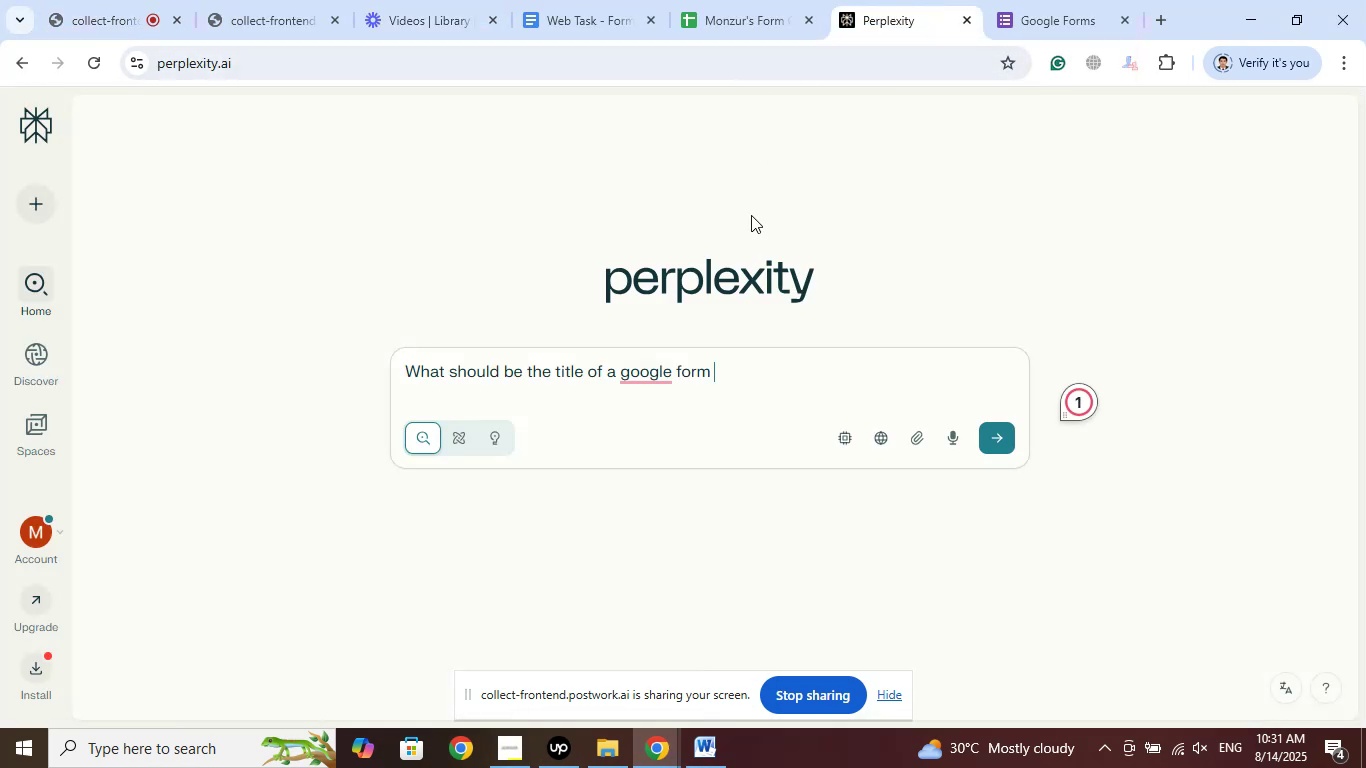 
type(for )
 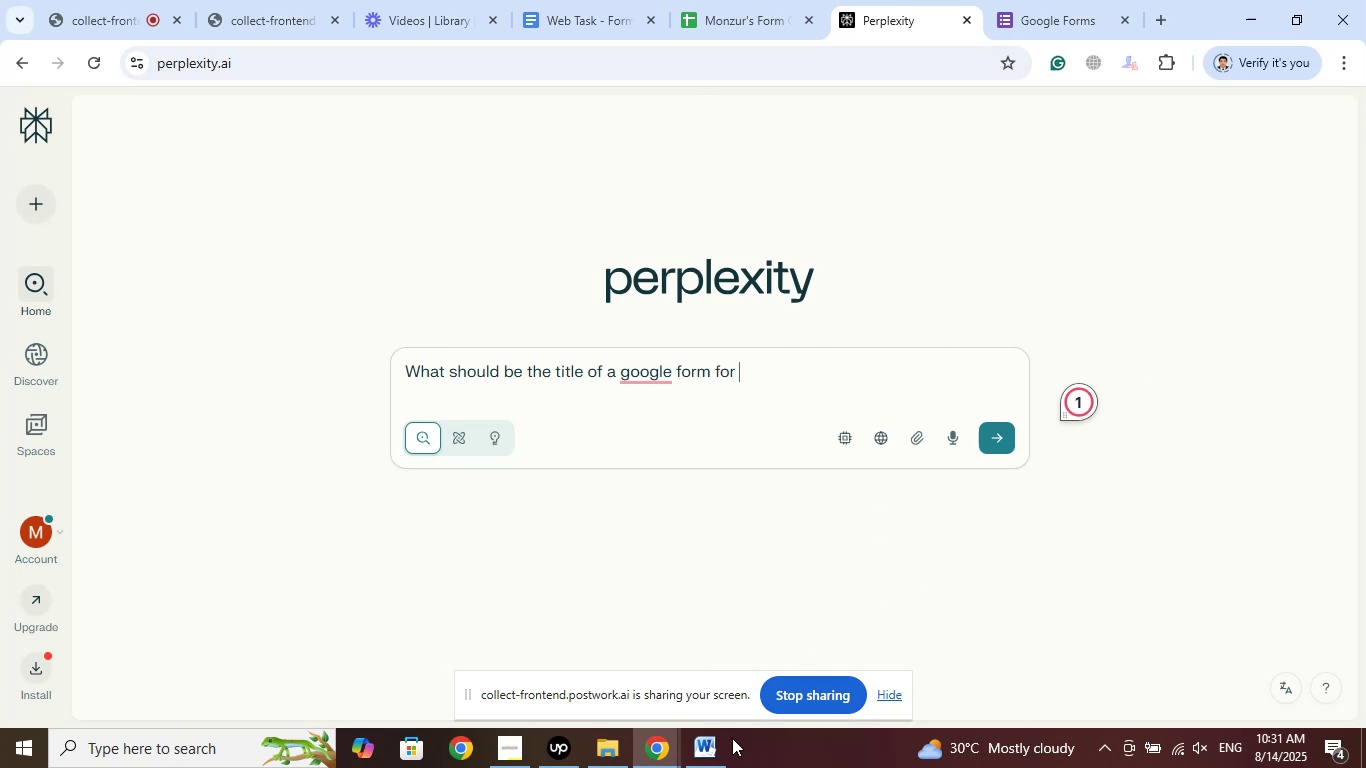 
left_click([716, 756])
 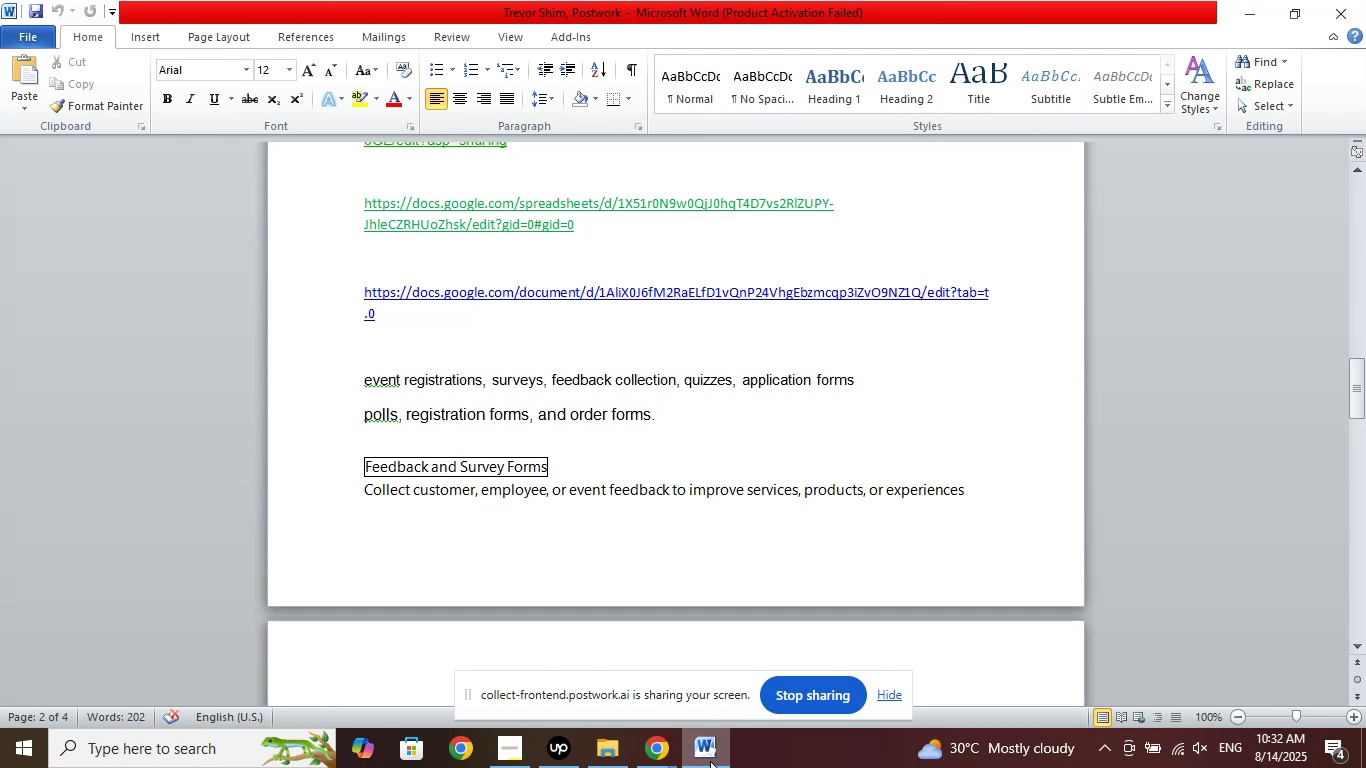 
left_click([710, 761])
 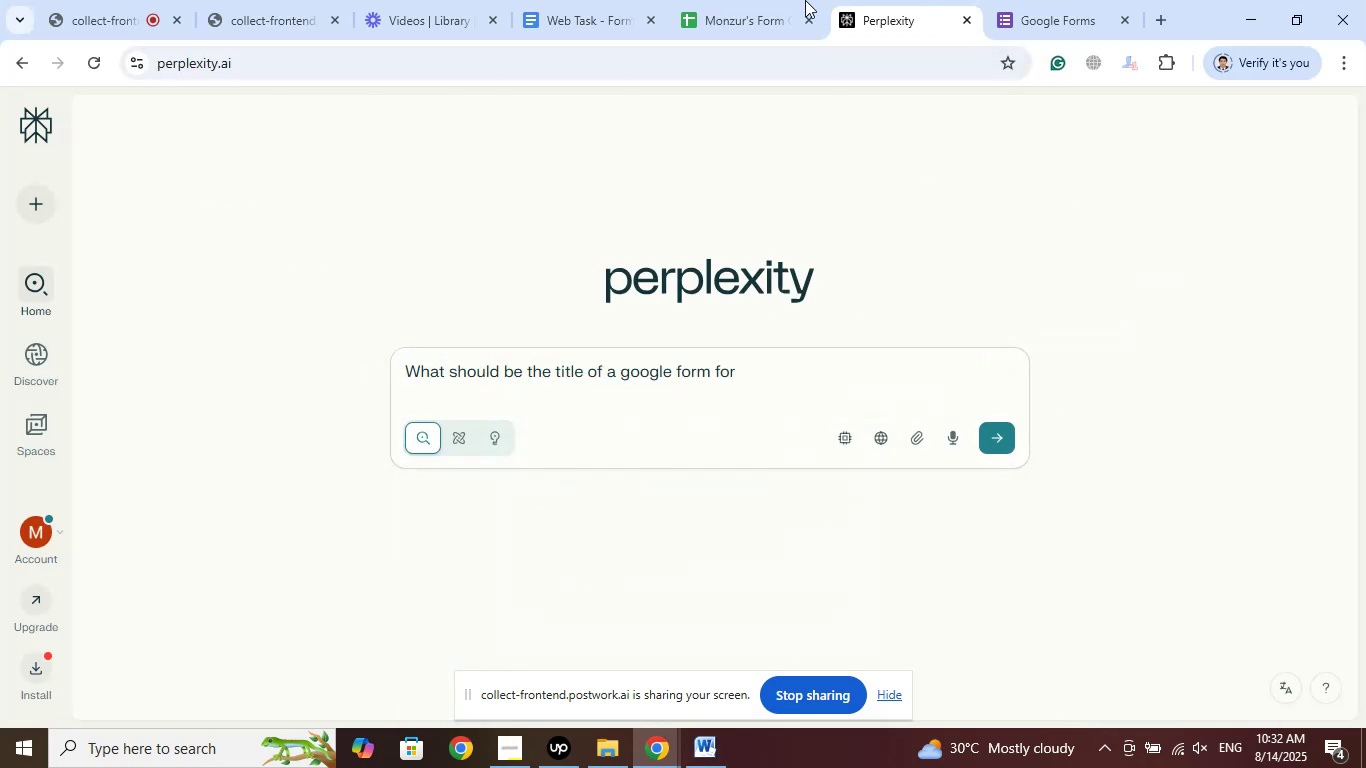 
left_click([780, 0])
 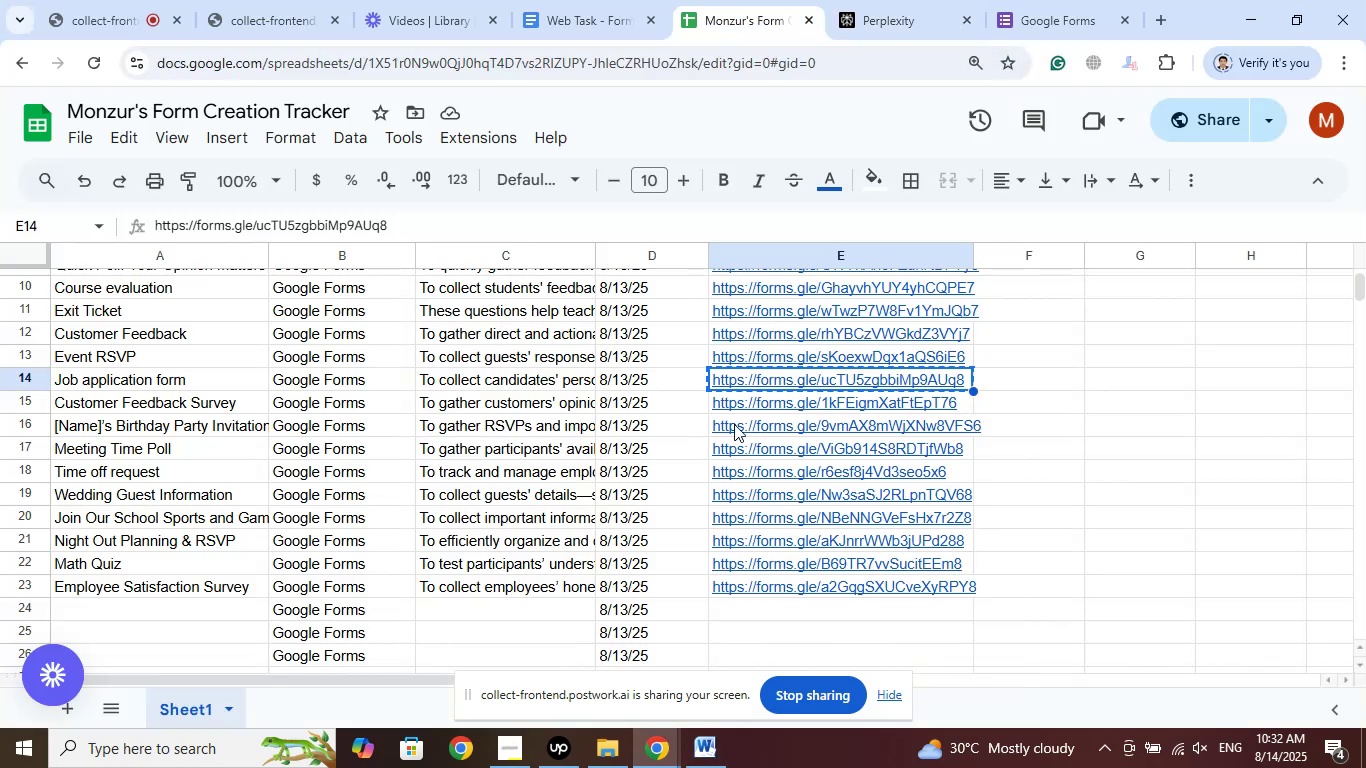 
scroll: coordinate [324, 579], scroll_direction: up, amount: 3.0
 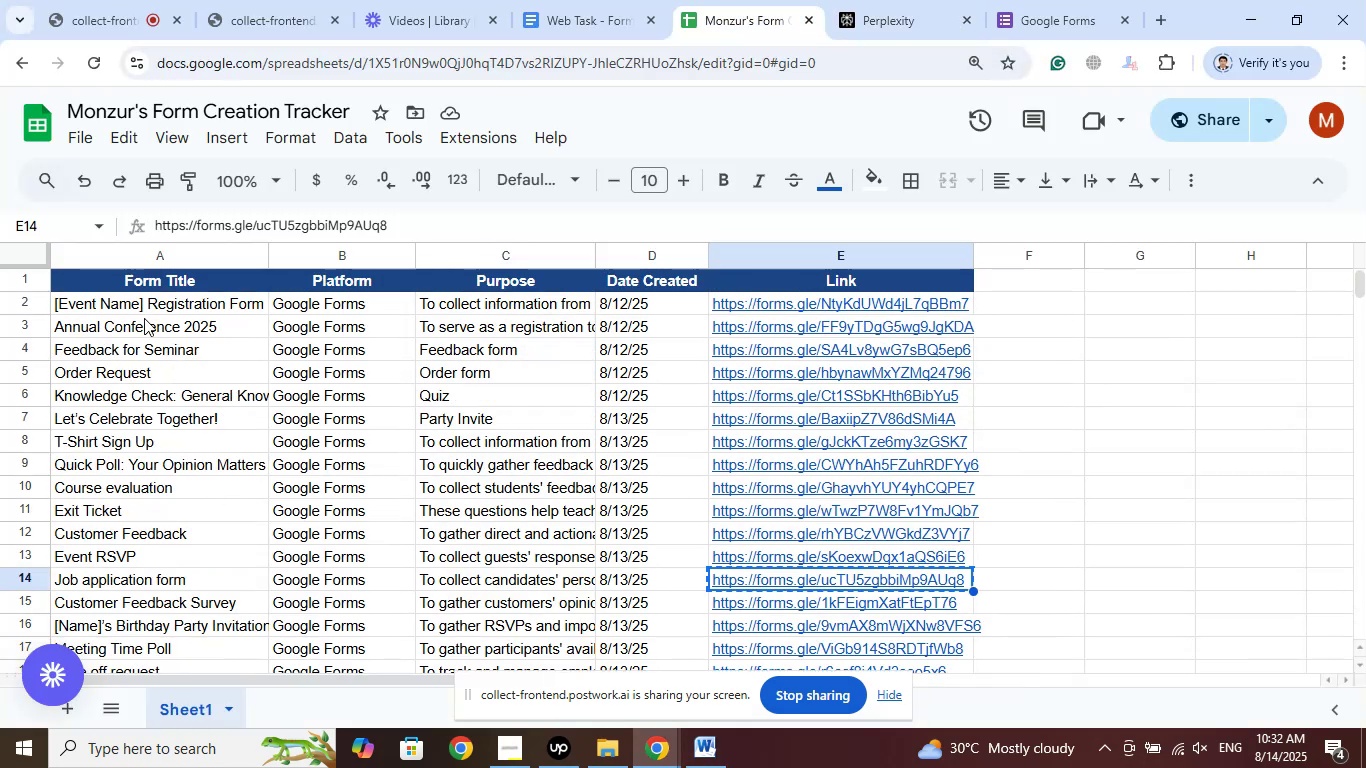 
left_click([146, 311])
 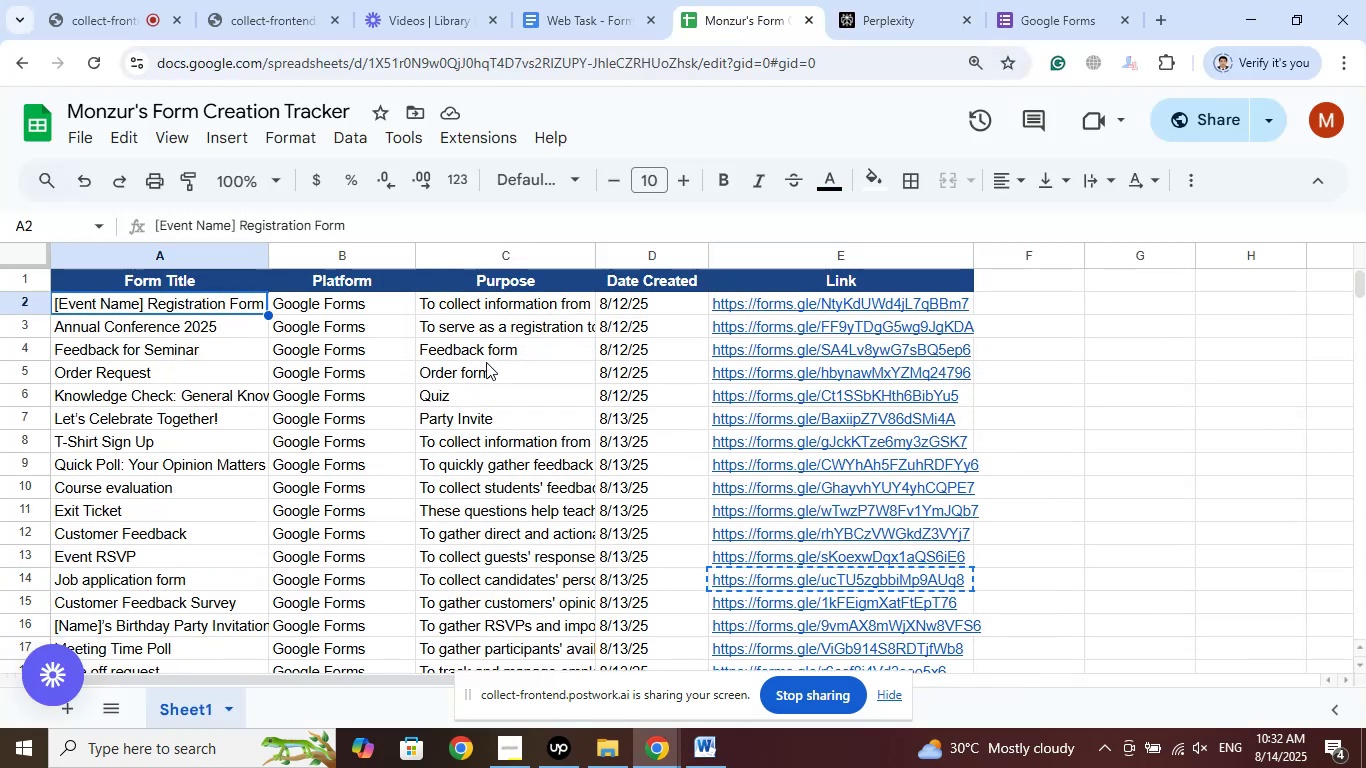 
left_click([486, 373])
 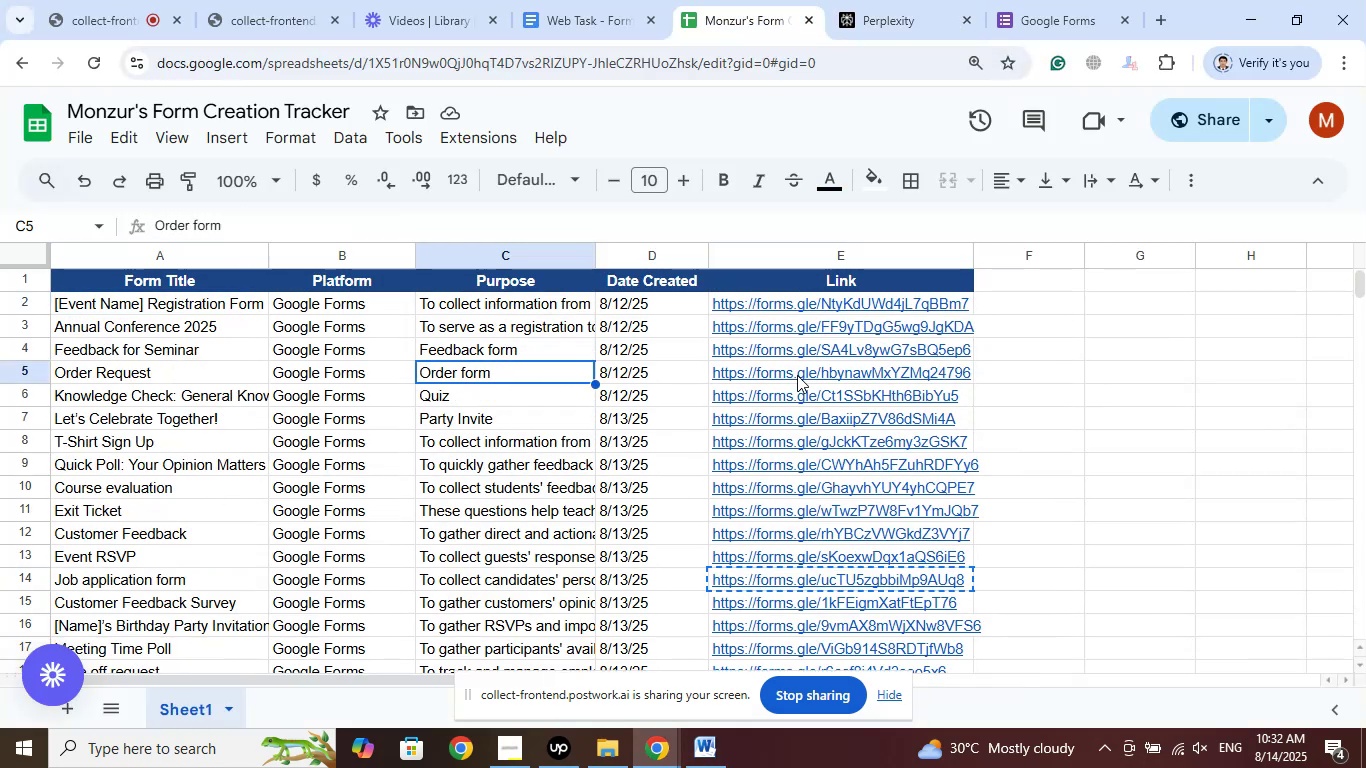 
right_click([797, 375])
 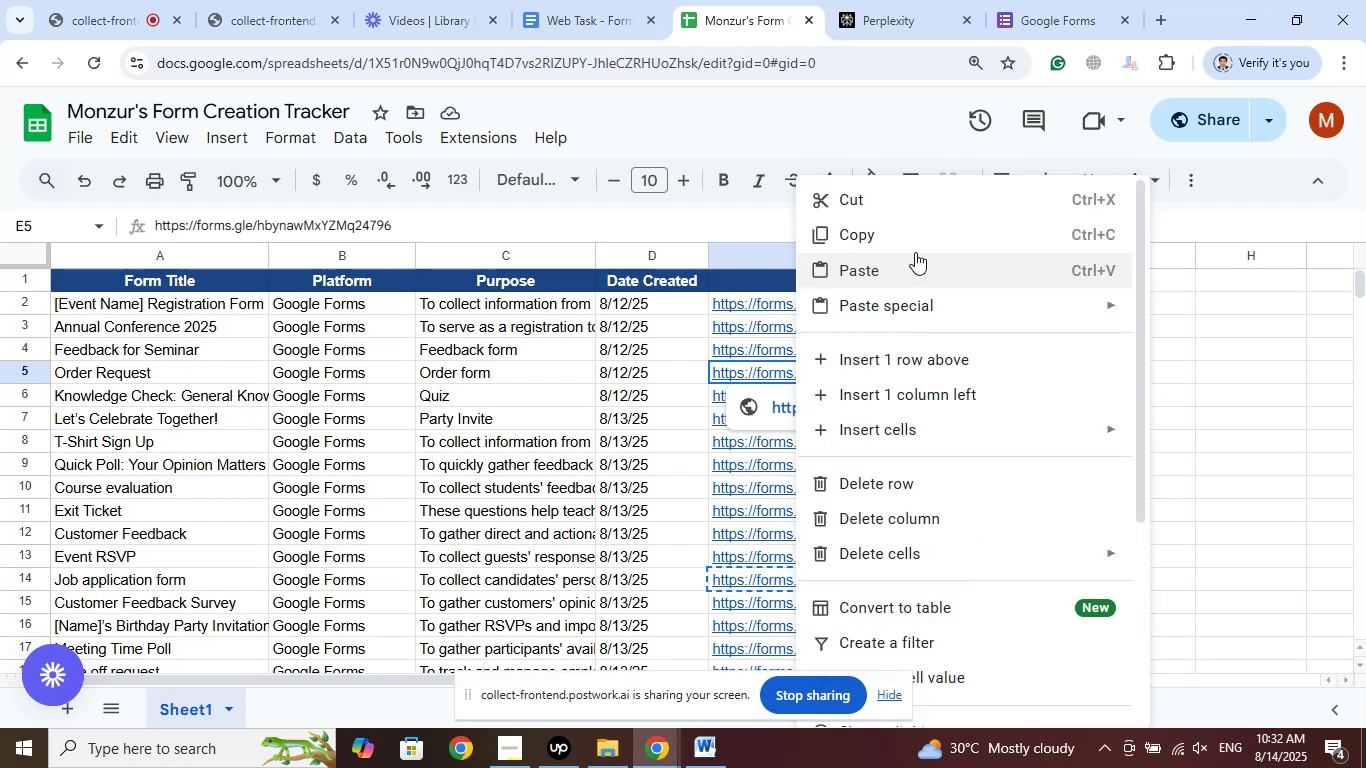 
left_click([1243, 383])
 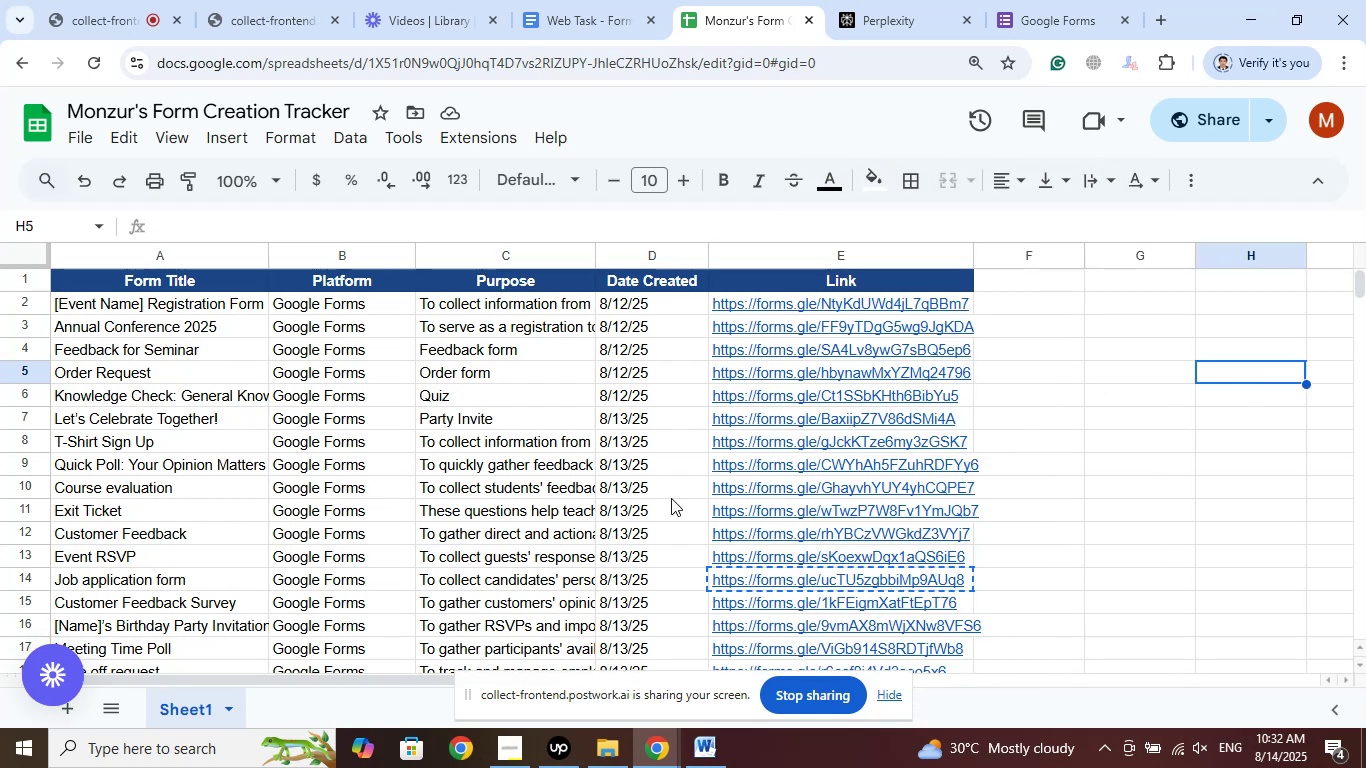 
scroll: coordinate [538, 477], scroll_direction: down, amount: 4.0
 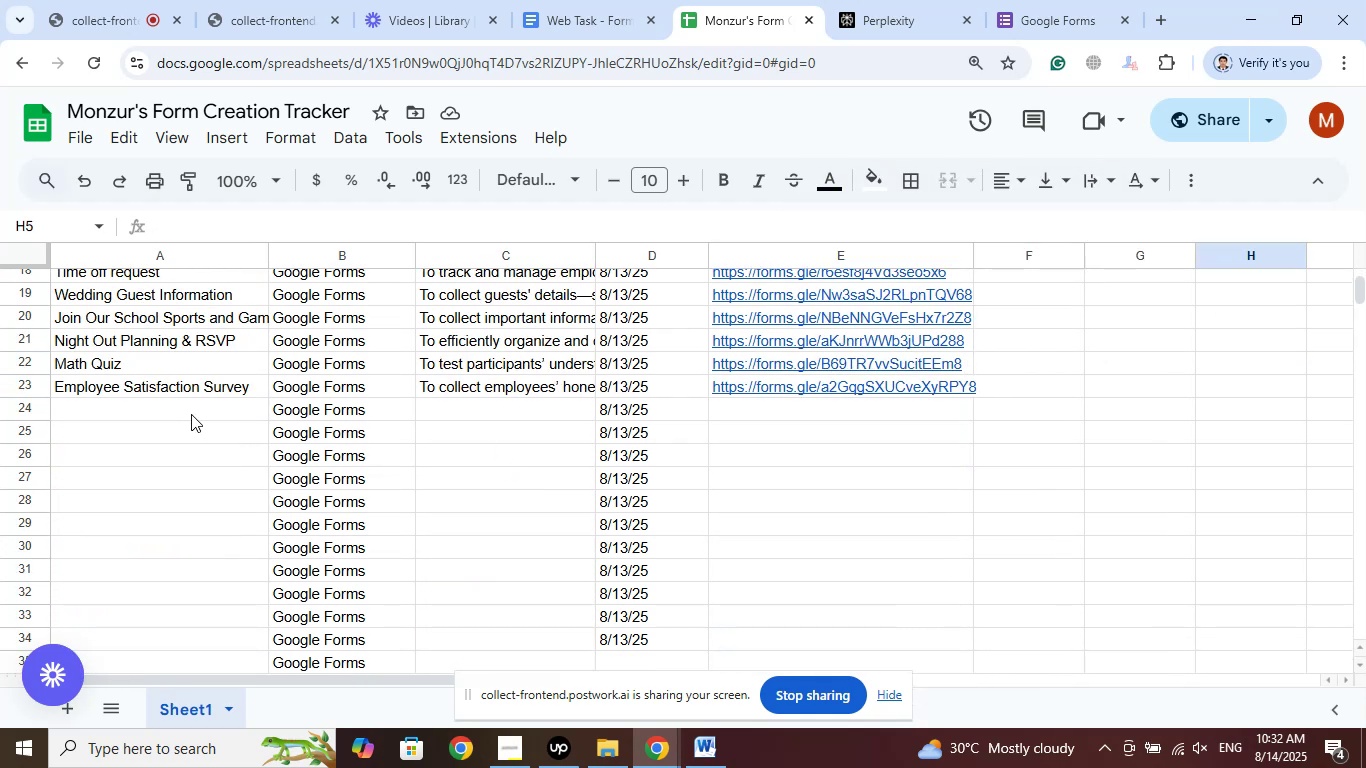 
left_click([190, 412])
 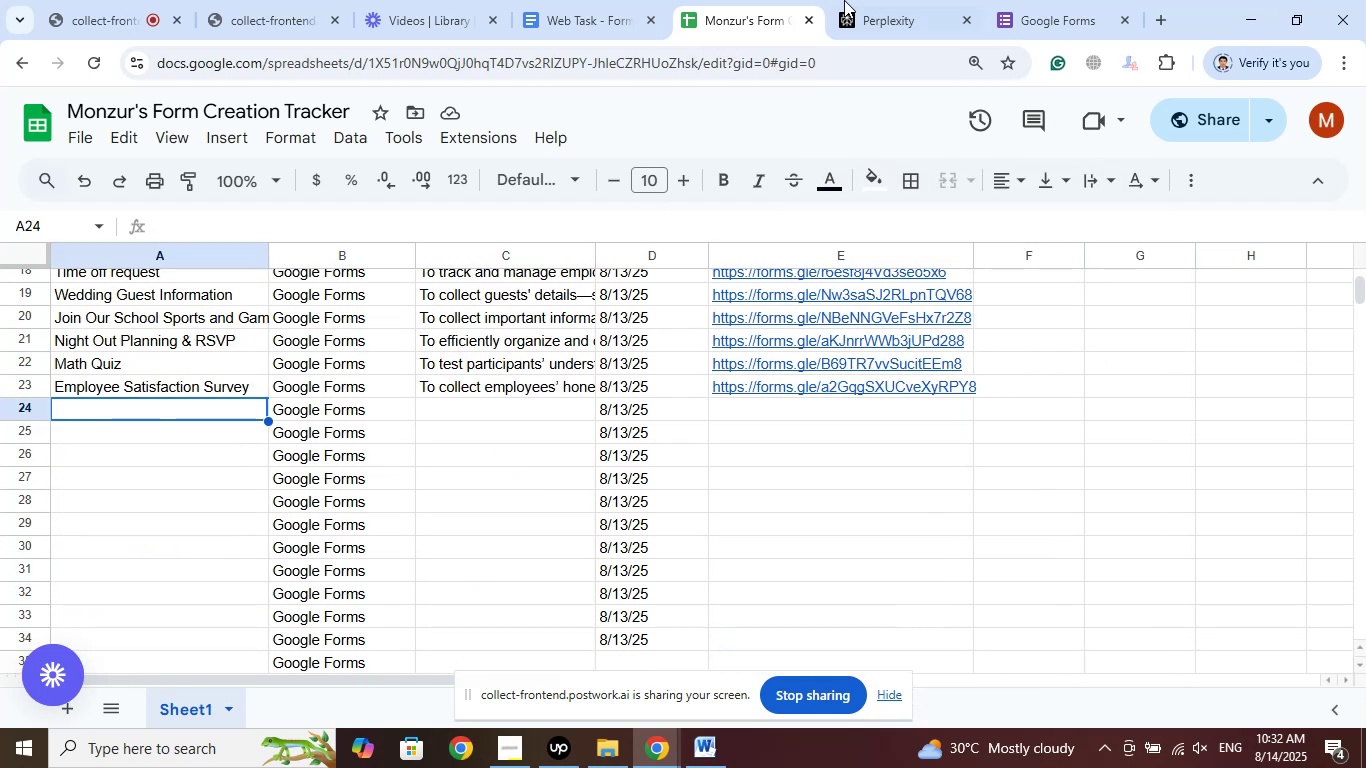 
left_click([844, 0])
 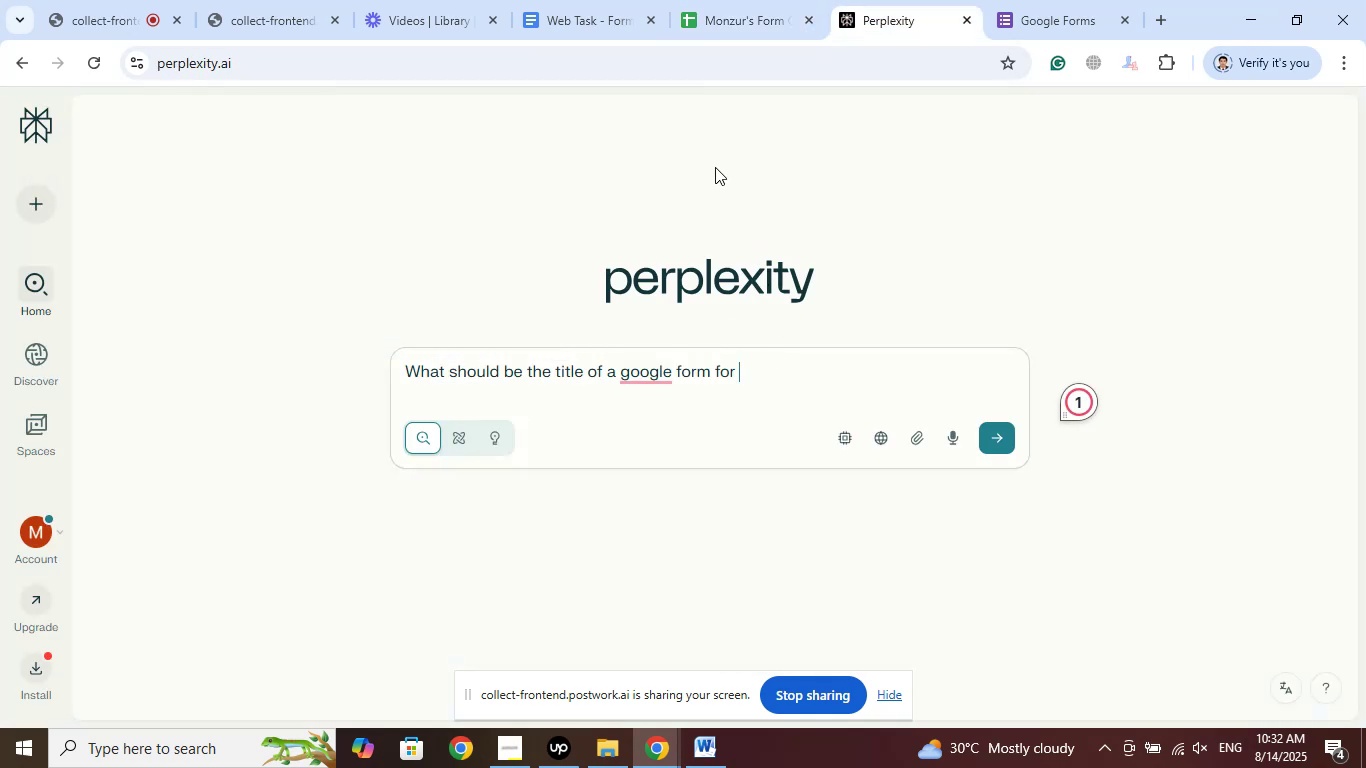 
type(a)
key(Backspace)
type(appo)
key(Backspace)
type(lication form)
 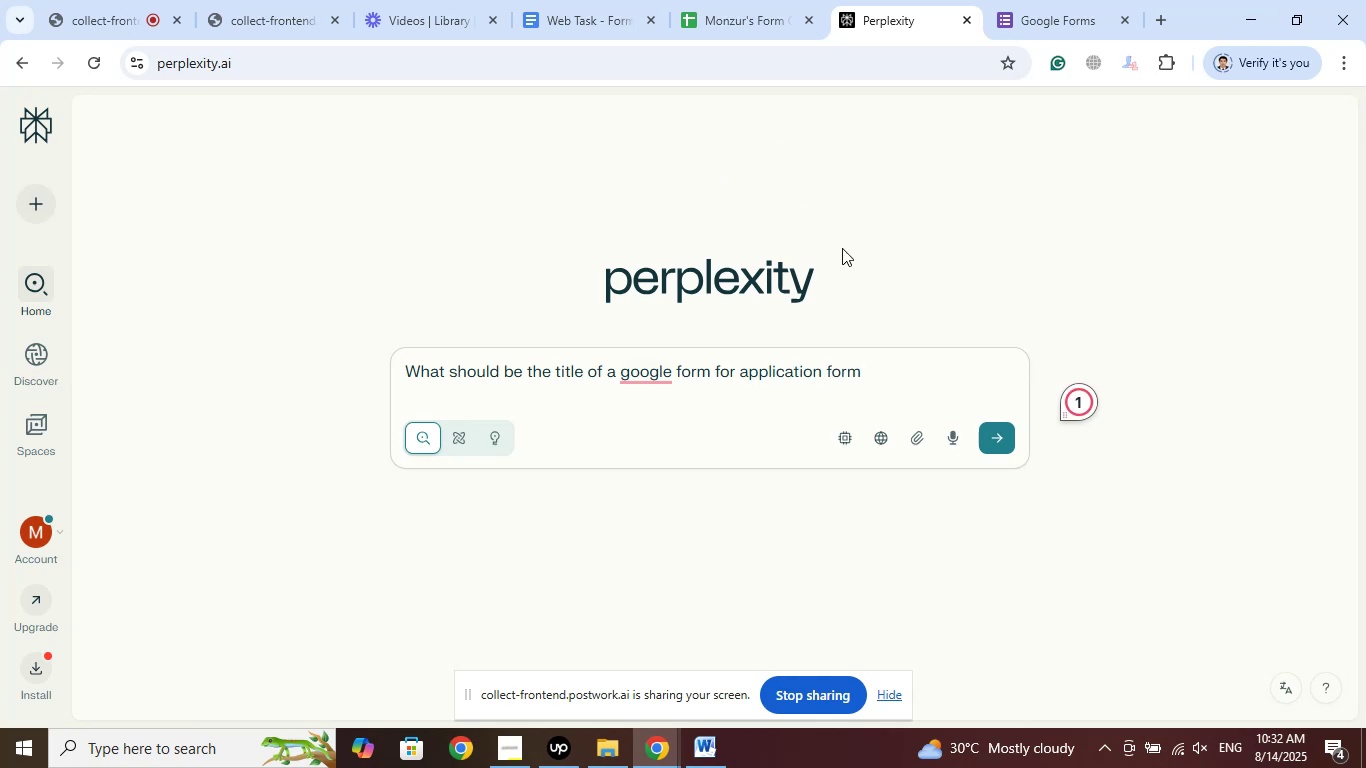 
left_click([1003, 442])
 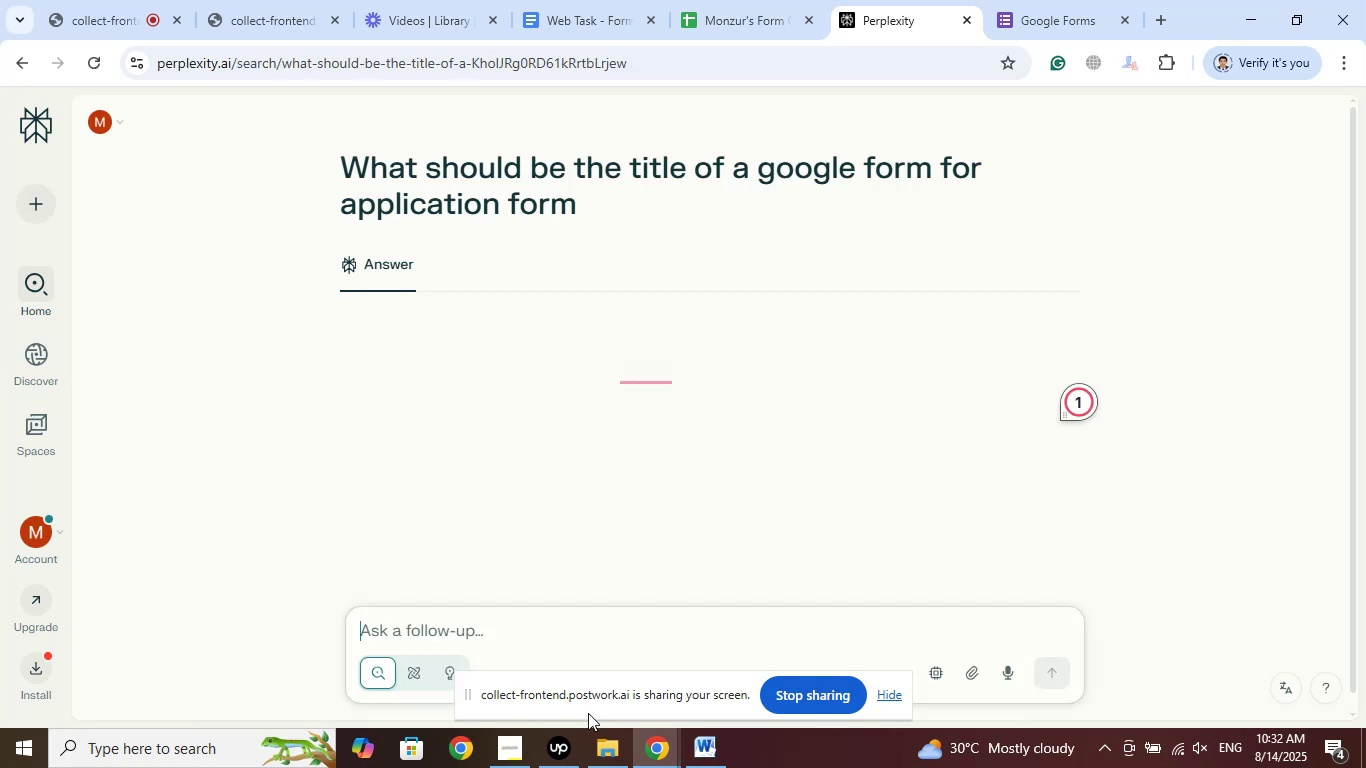 
left_click([549, 761])
 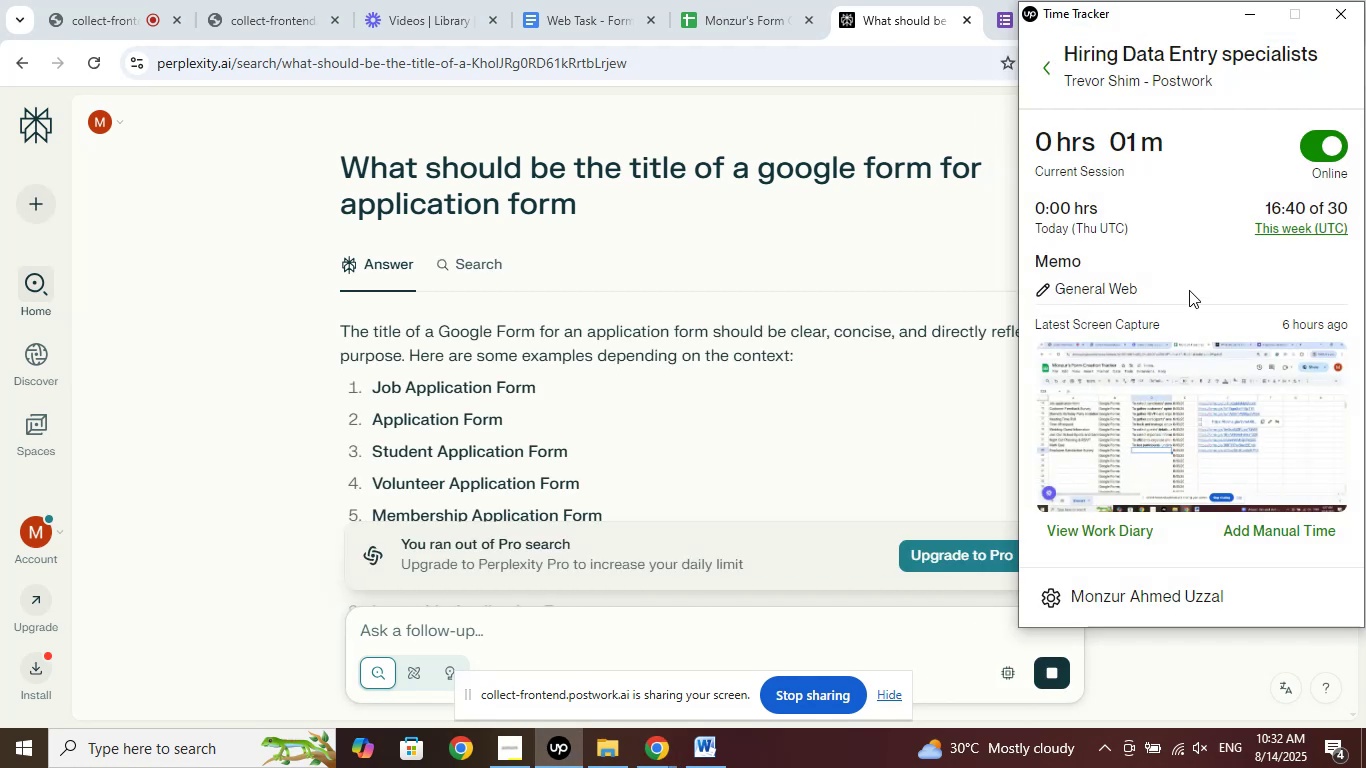 
left_click([1244, 16])
 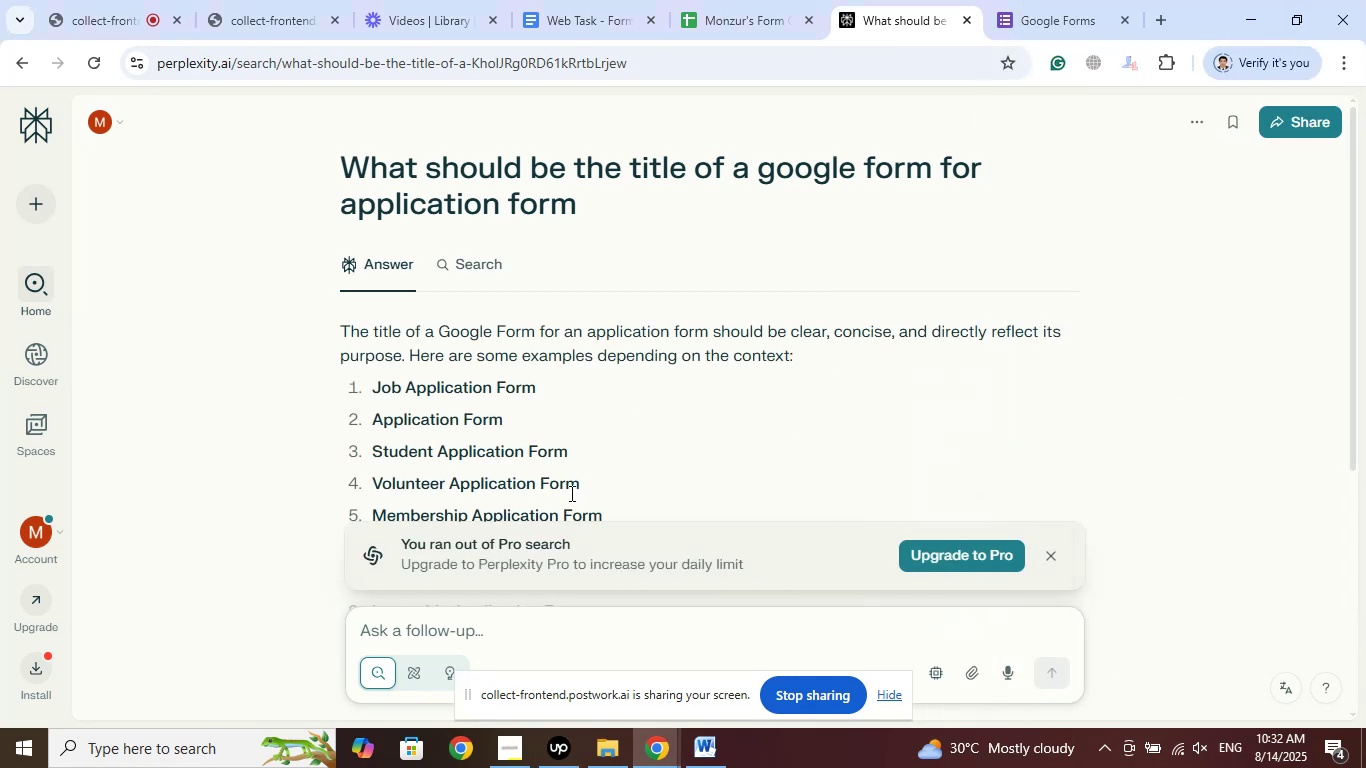 
wait(6.82)
 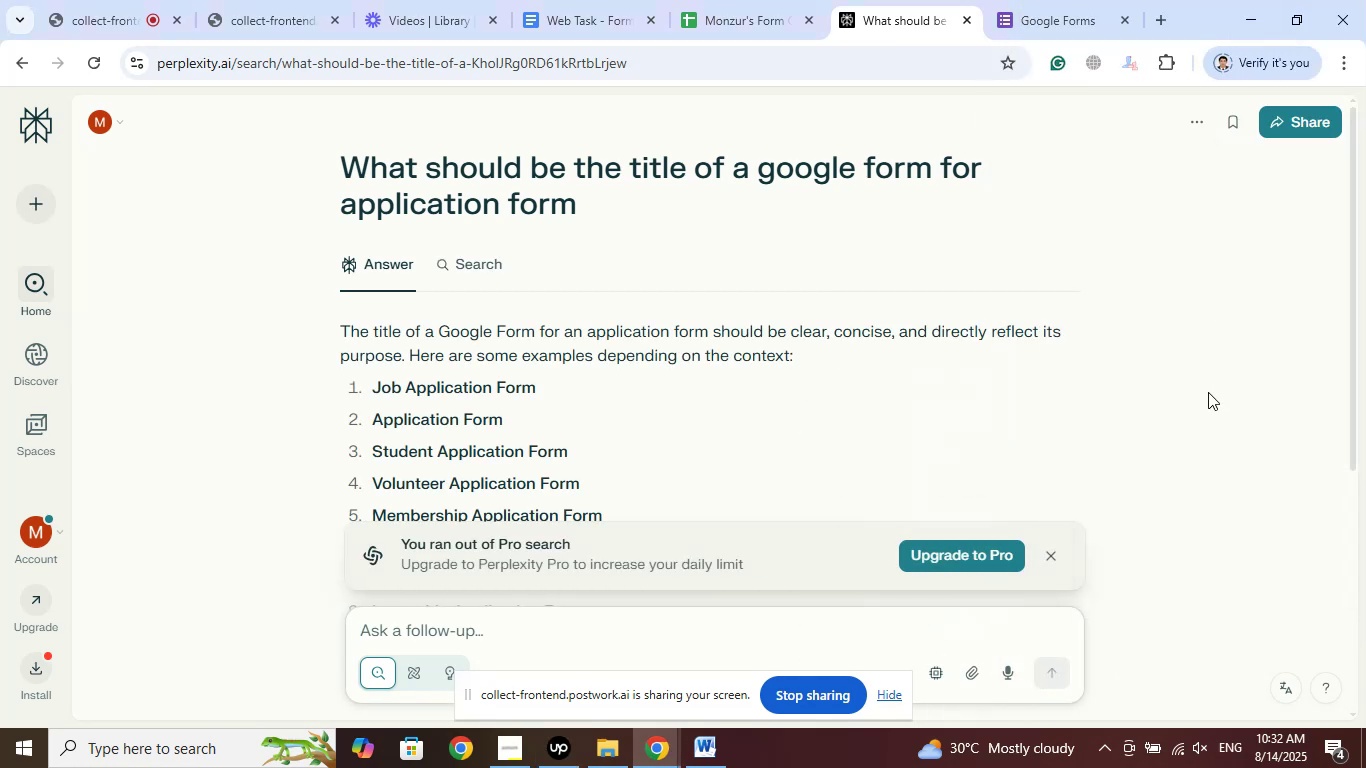 
left_click_drag(start_coordinate=[584, 450], to_coordinate=[372, 456])
 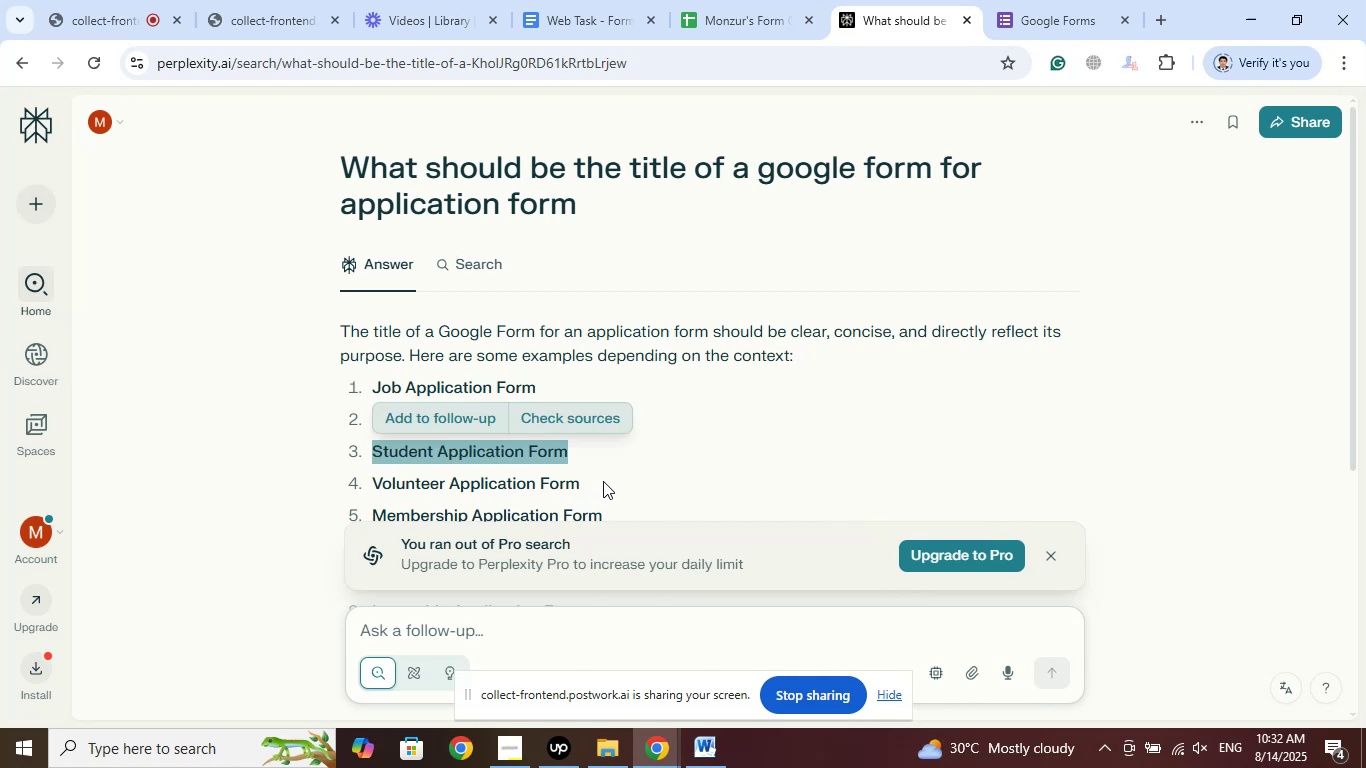 
scroll: coordinate [603, 473], scroll_direction: down, amount: 2.0
 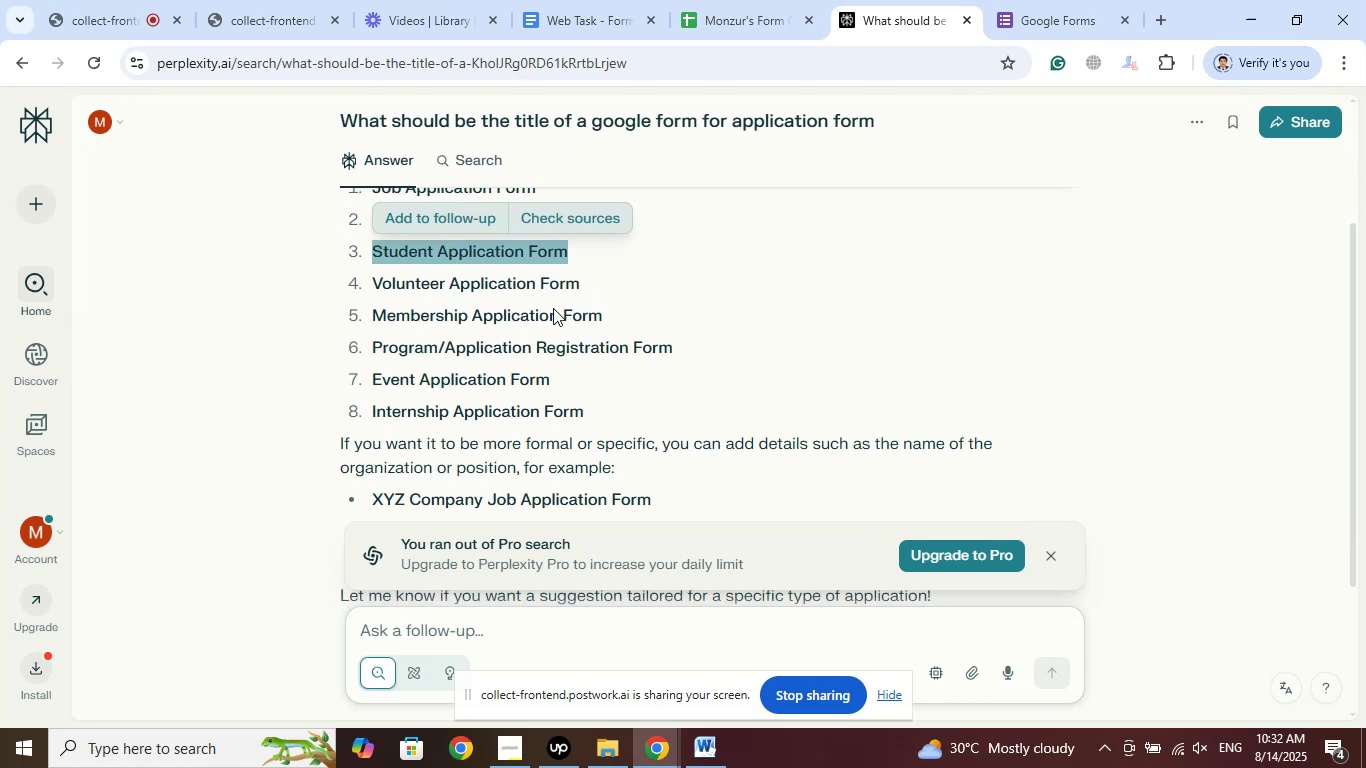 
left_click_drag(start_coordinate=[608, 313], to_coordinate=[374, 311])
 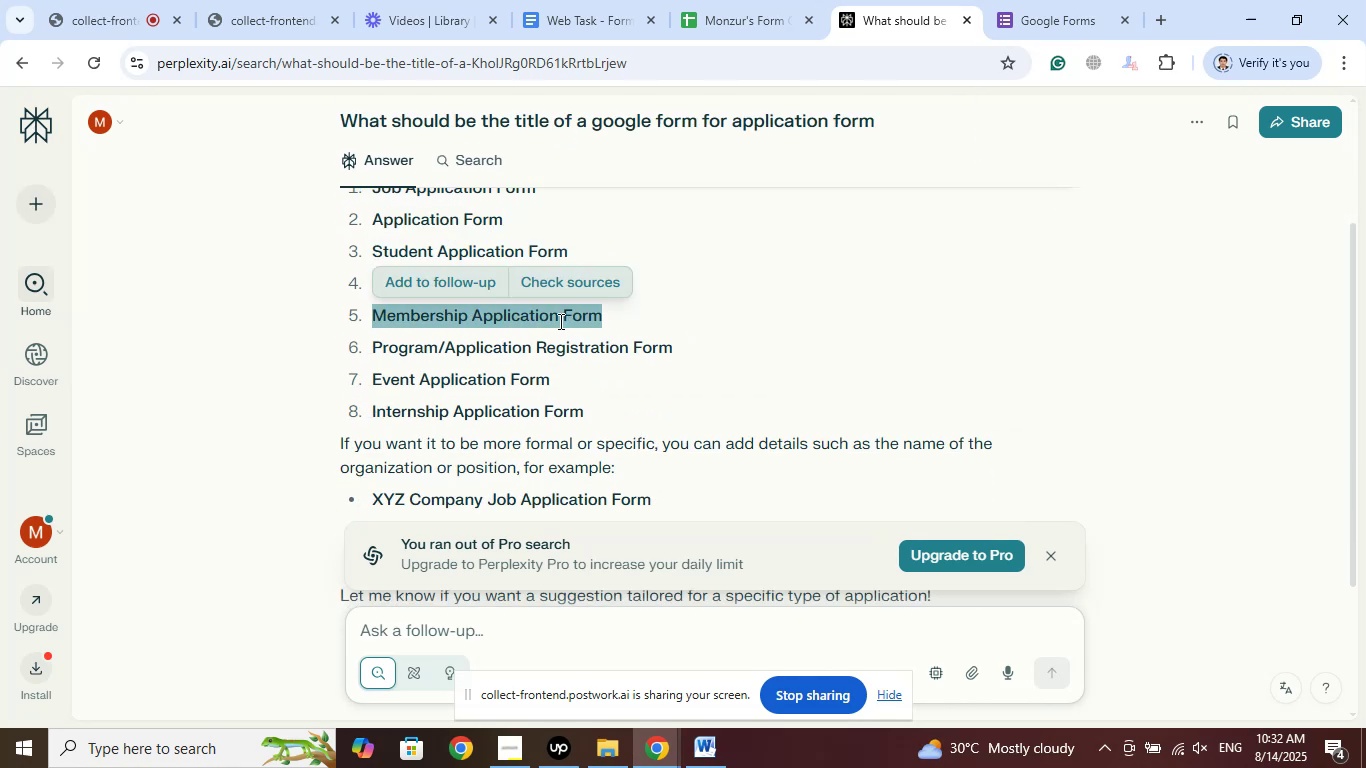 
right_click([559, 321])
 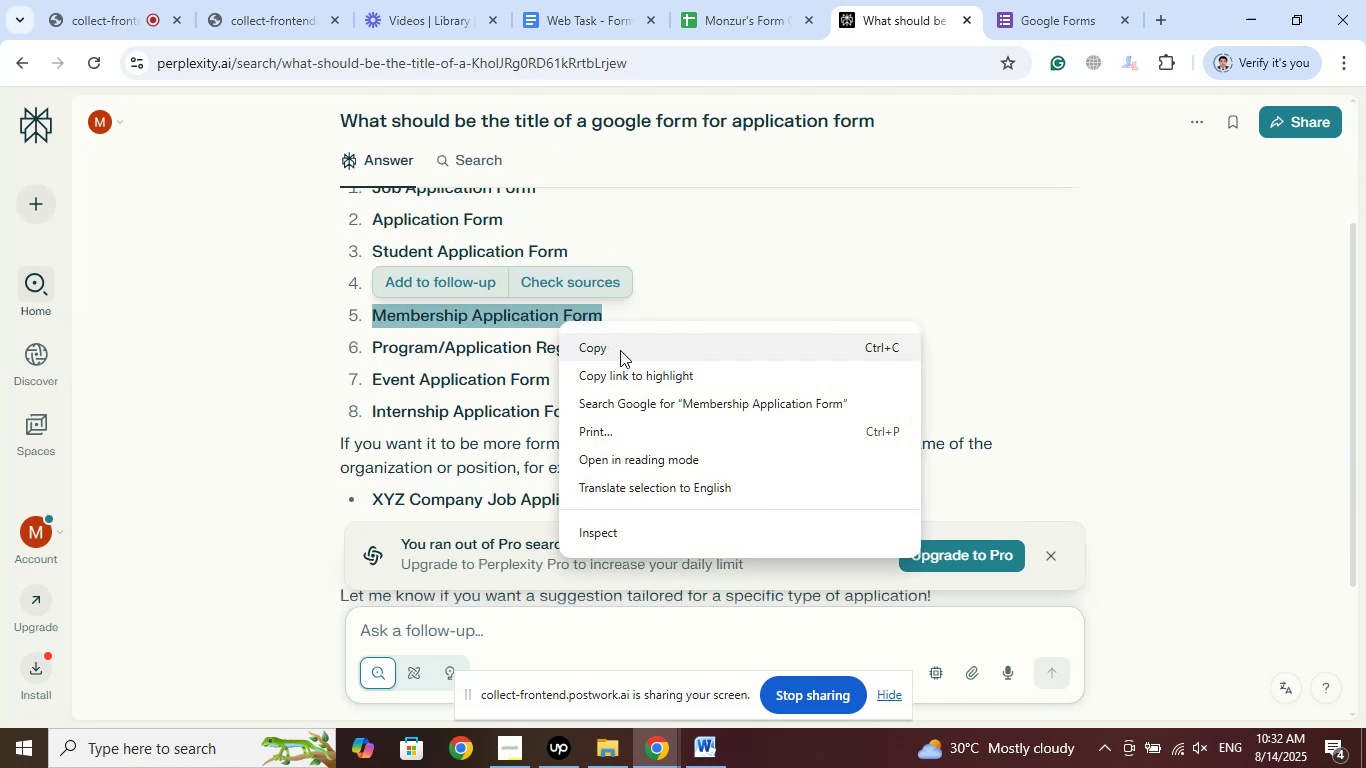 
left_click([620, 350])
 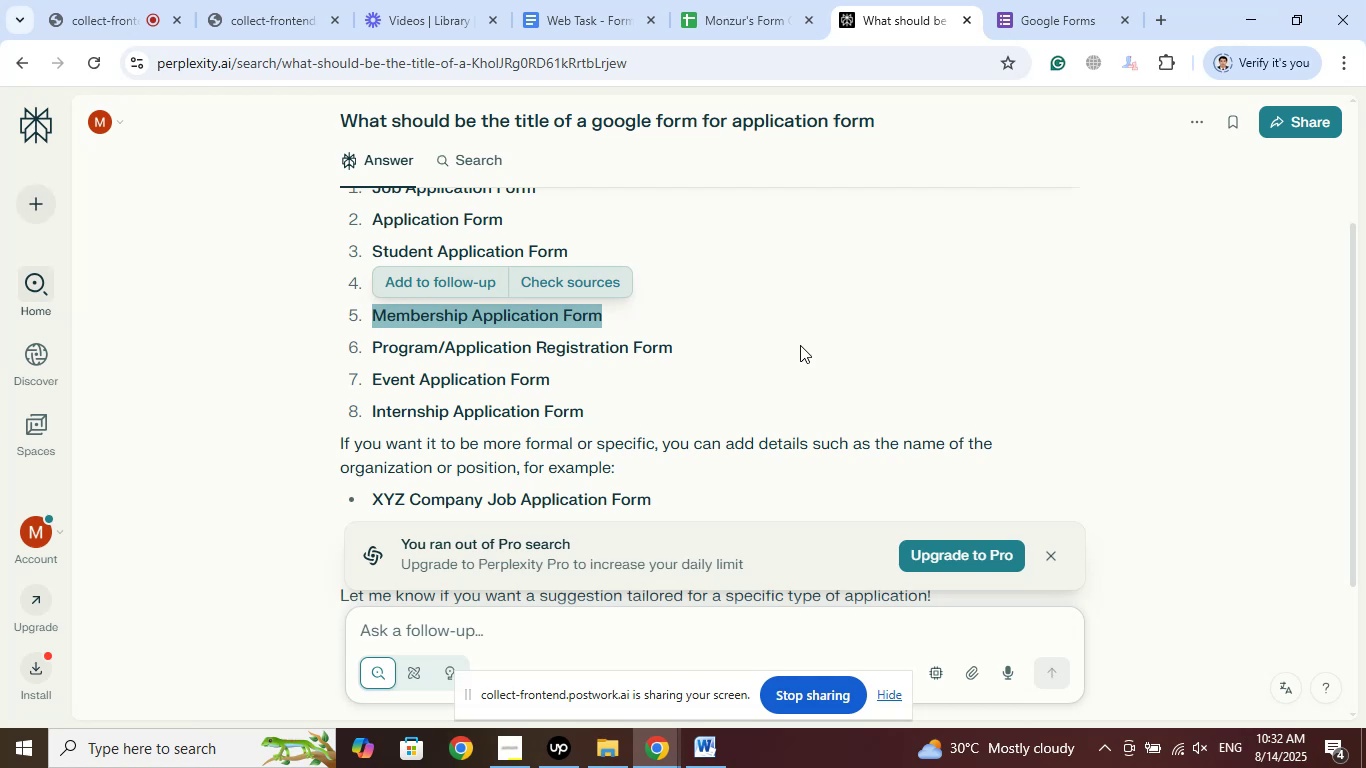 
wait(11.38)
 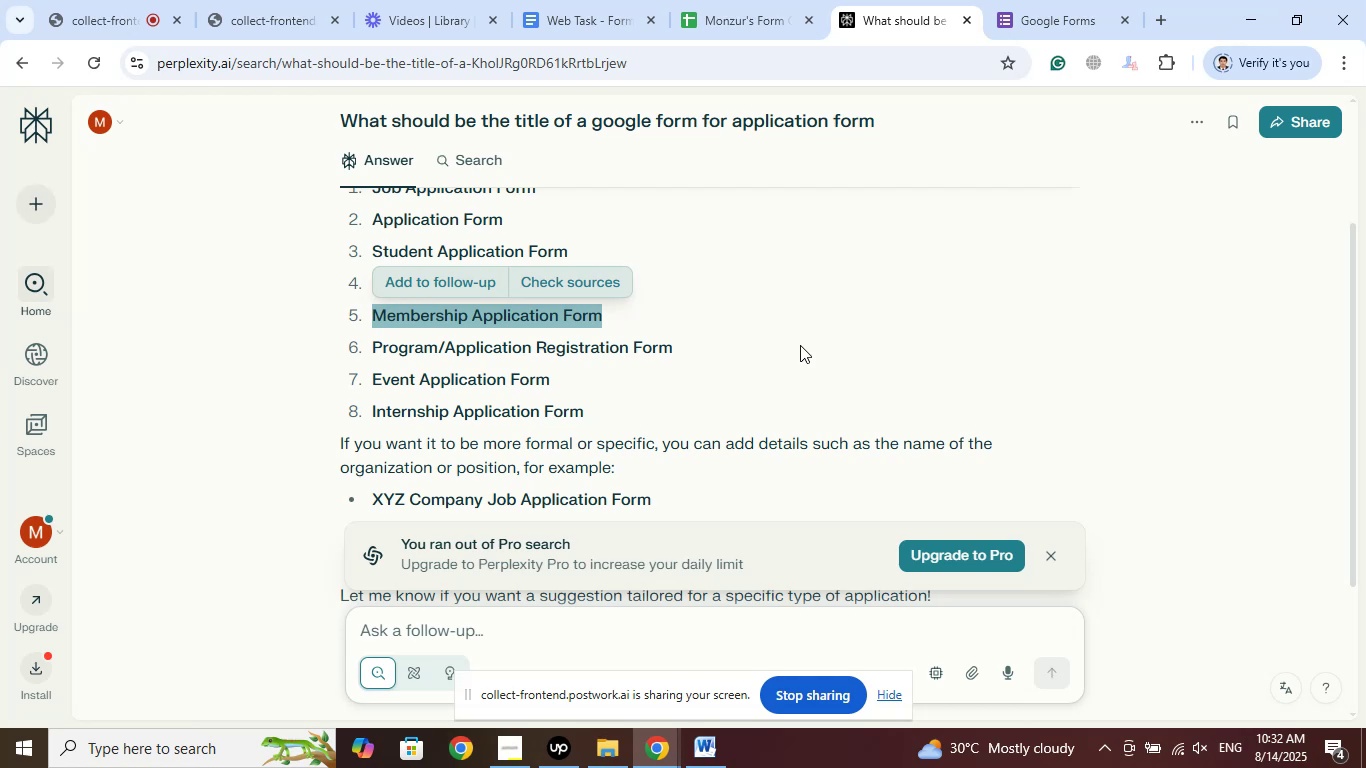 
left_click([1057, 0])
 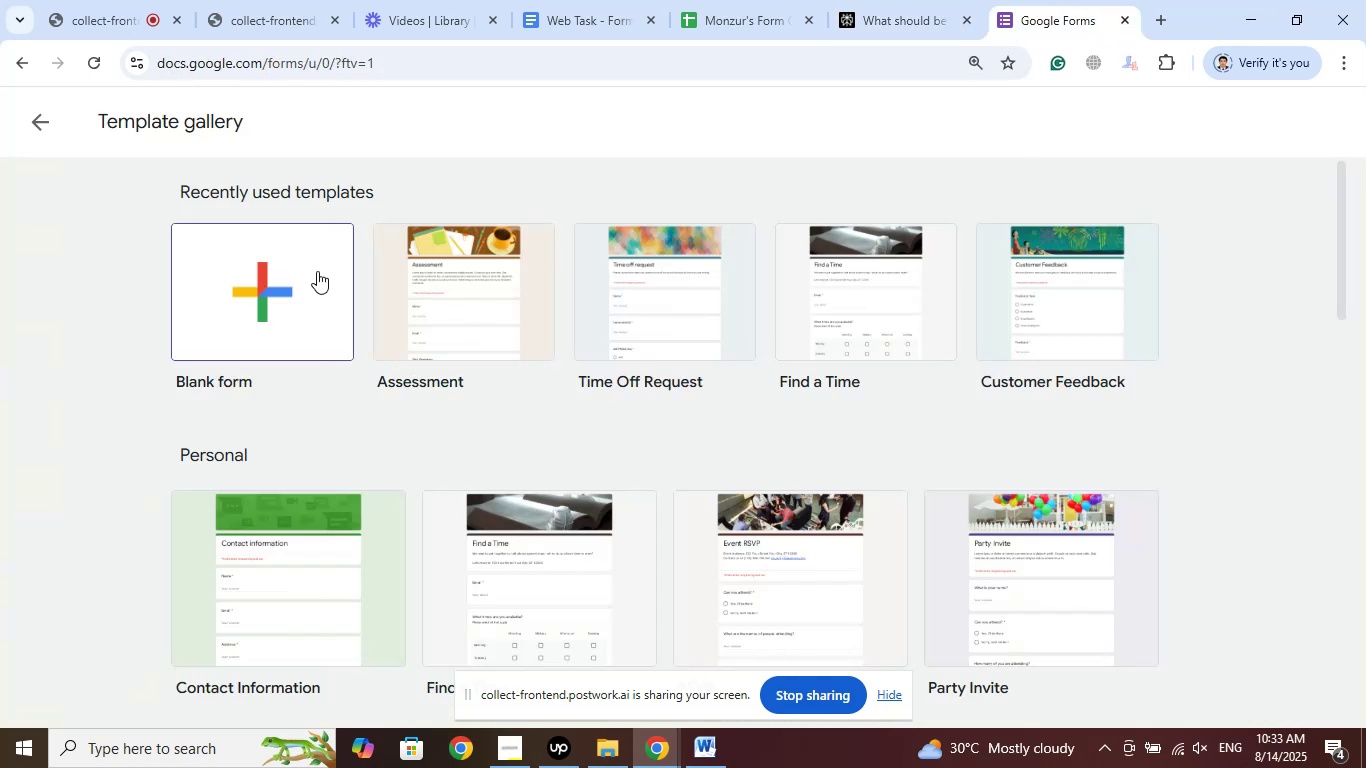 
left_click([281, 278])
 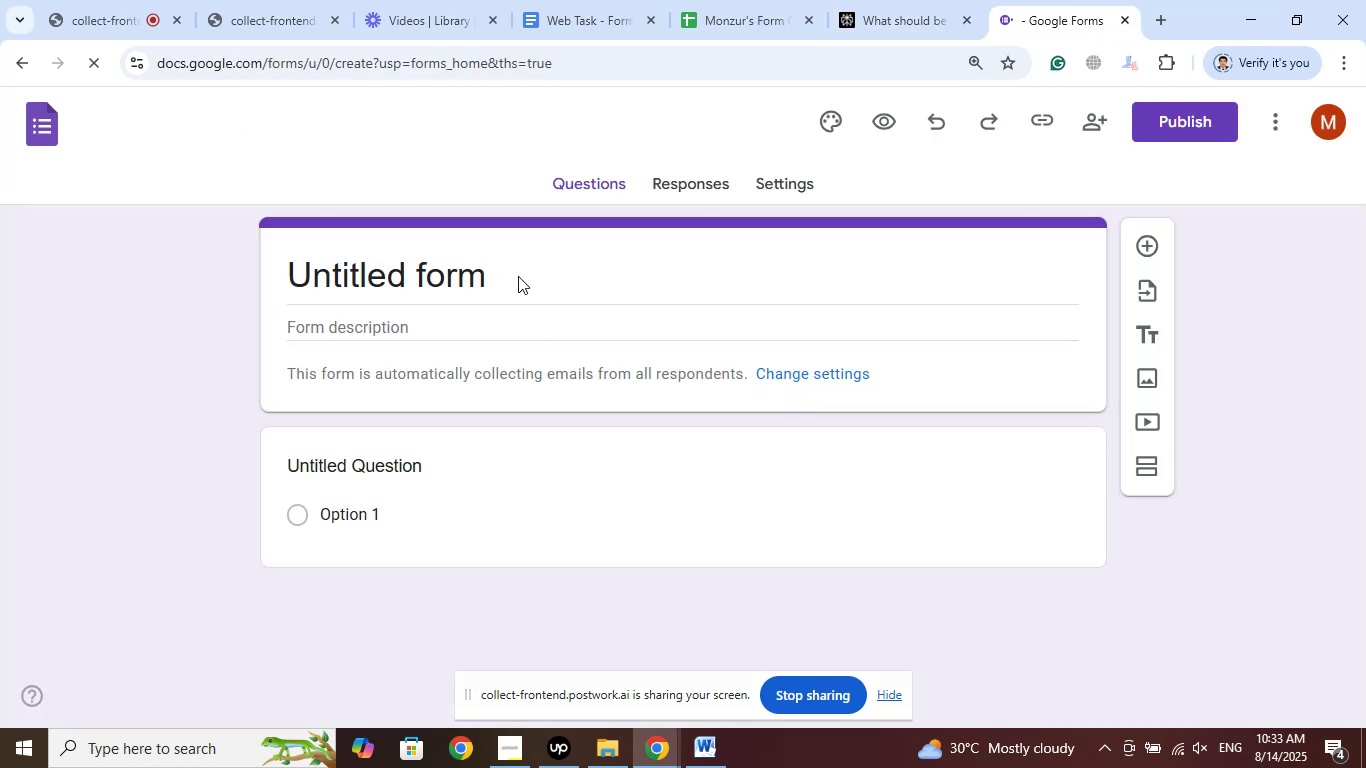 
left_click([481, 278])
 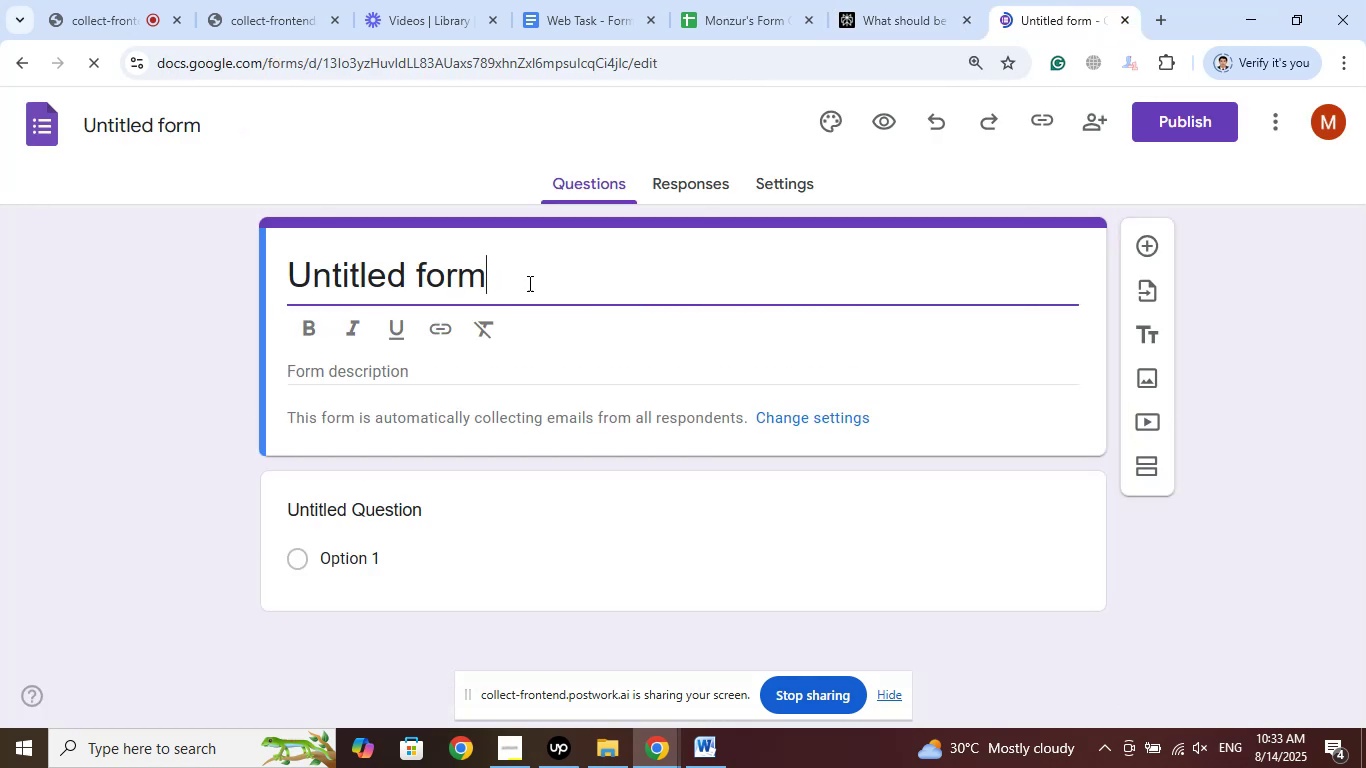 
left_click_drag(start_coordinate=[545, 276], to_coordinate=[152, 278])
 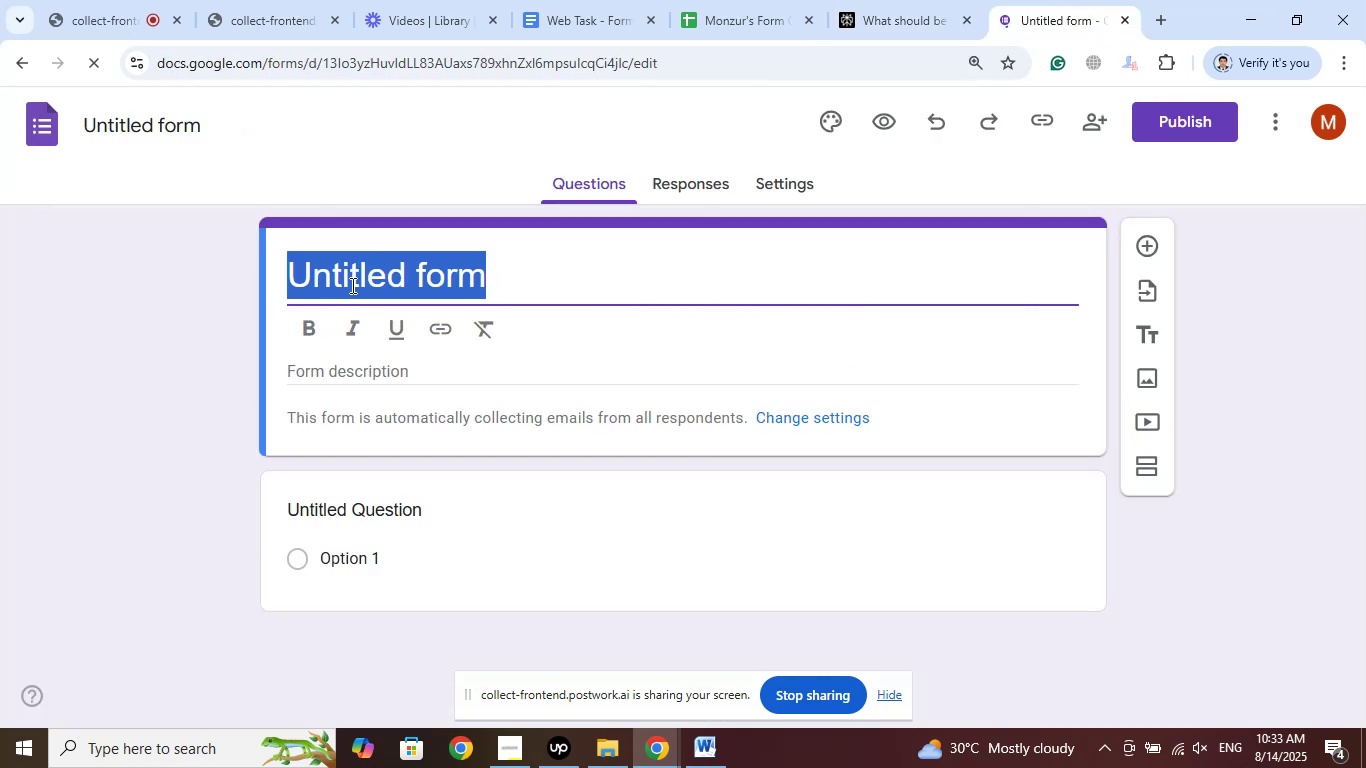 
right_click([352, 284])
 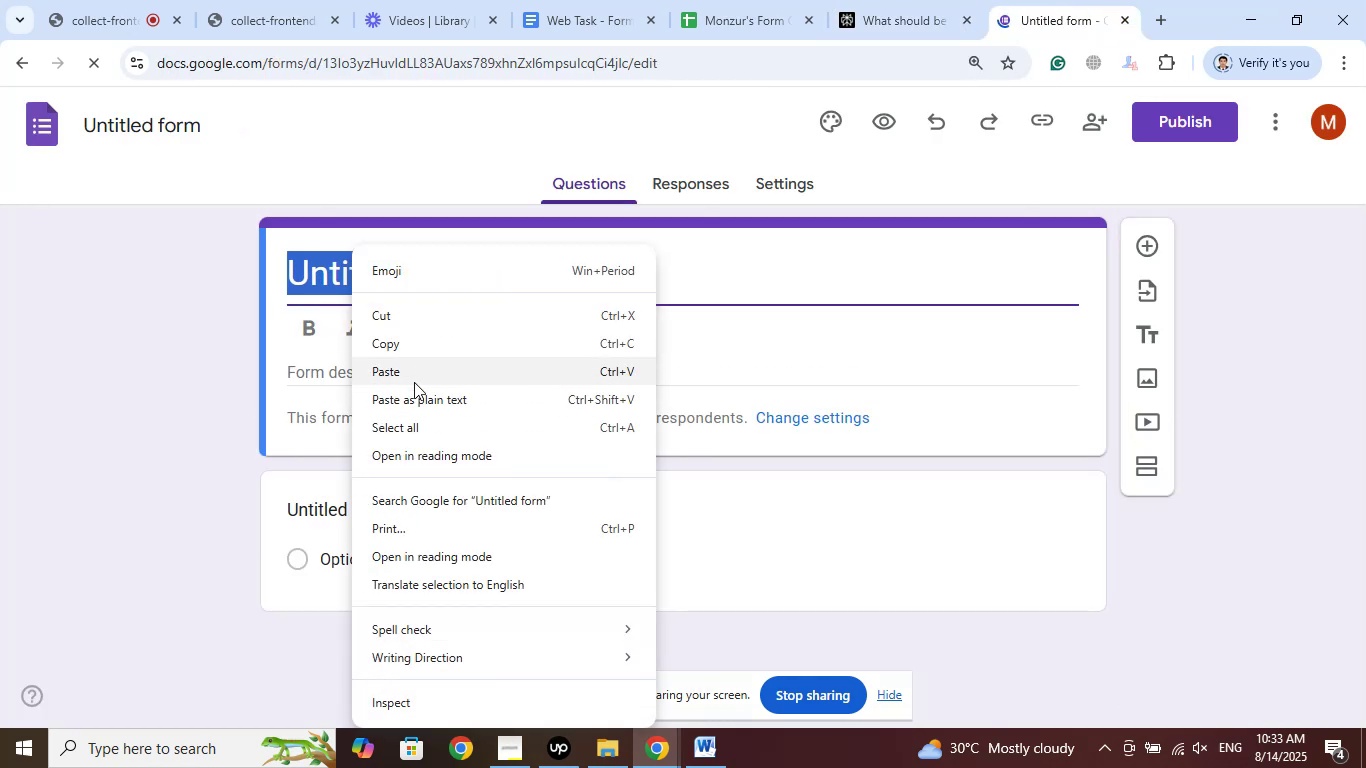 
left_click([413, 371])
 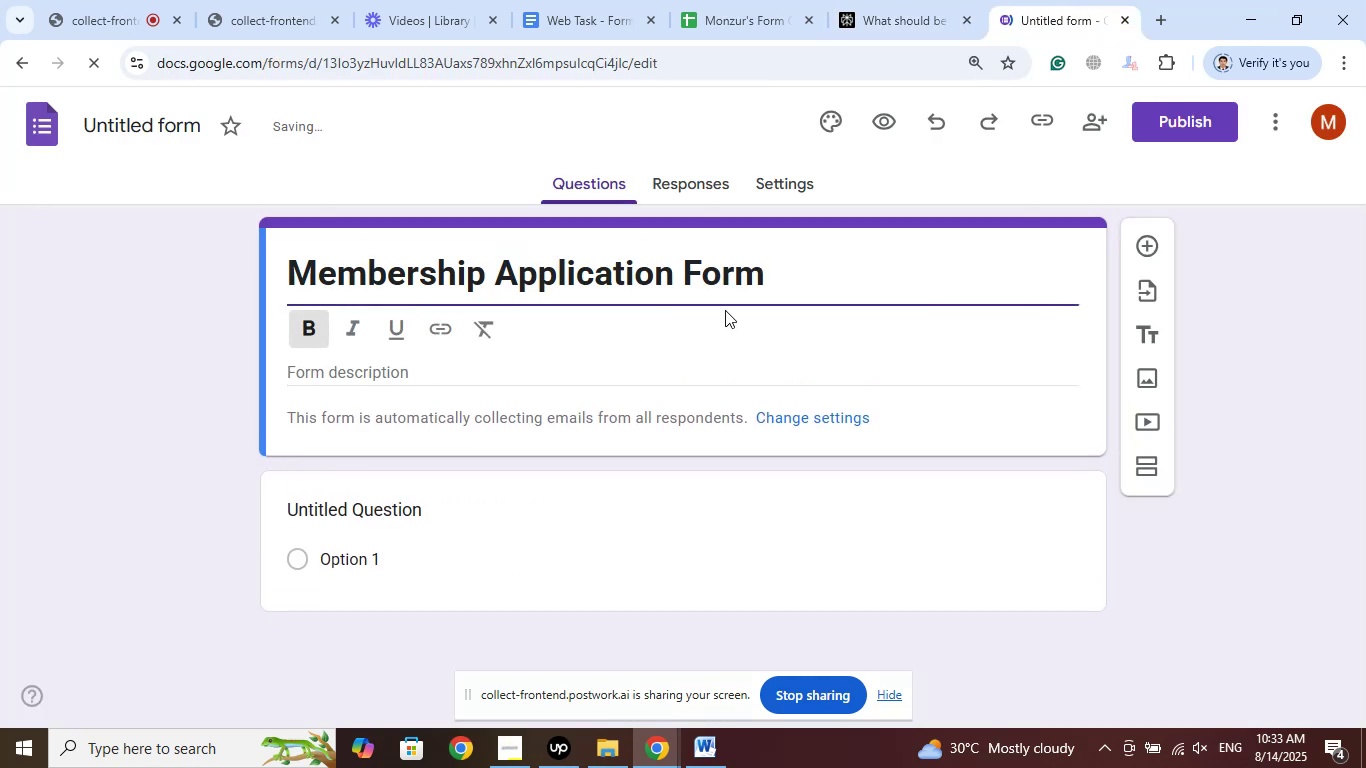 
left_click_drag(start_coordinate=[786, 270], to_coordinate=[48, 275])
 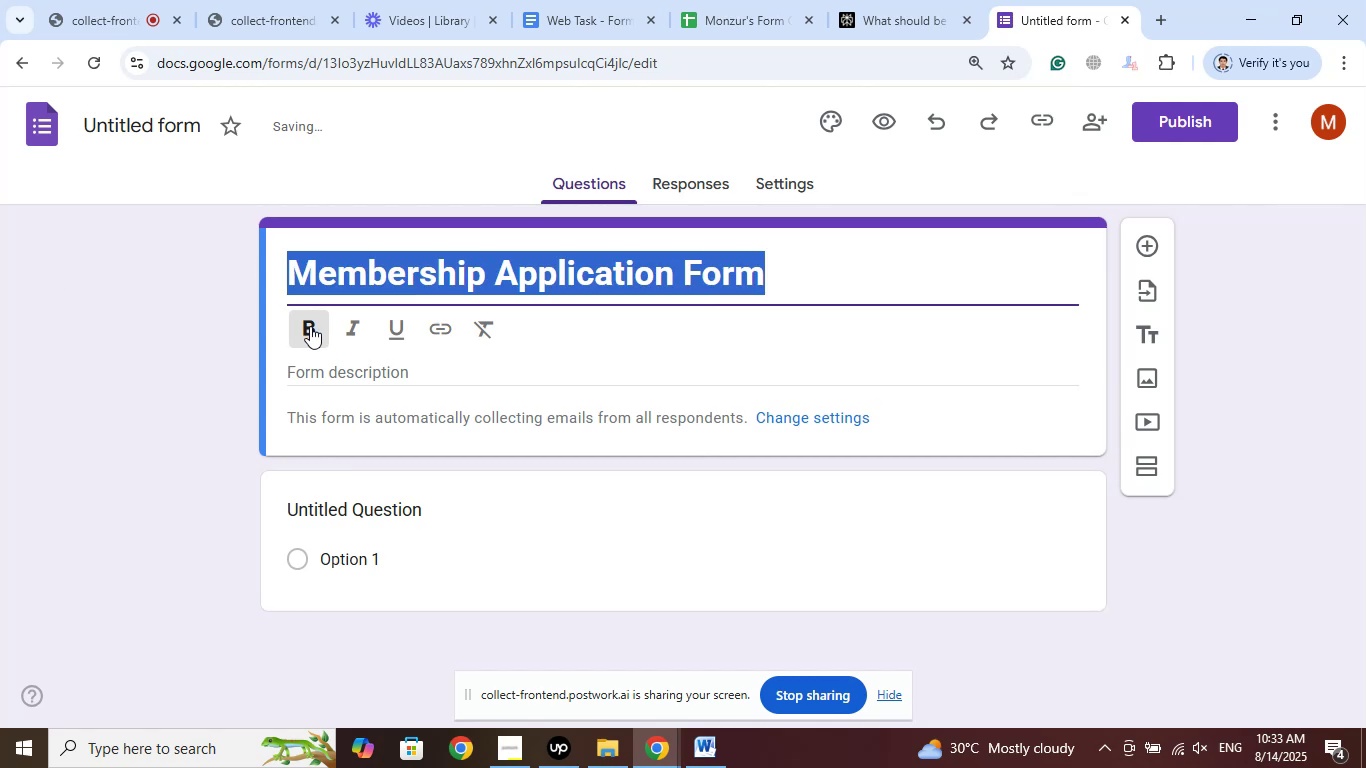 
left_click([311, 327])
 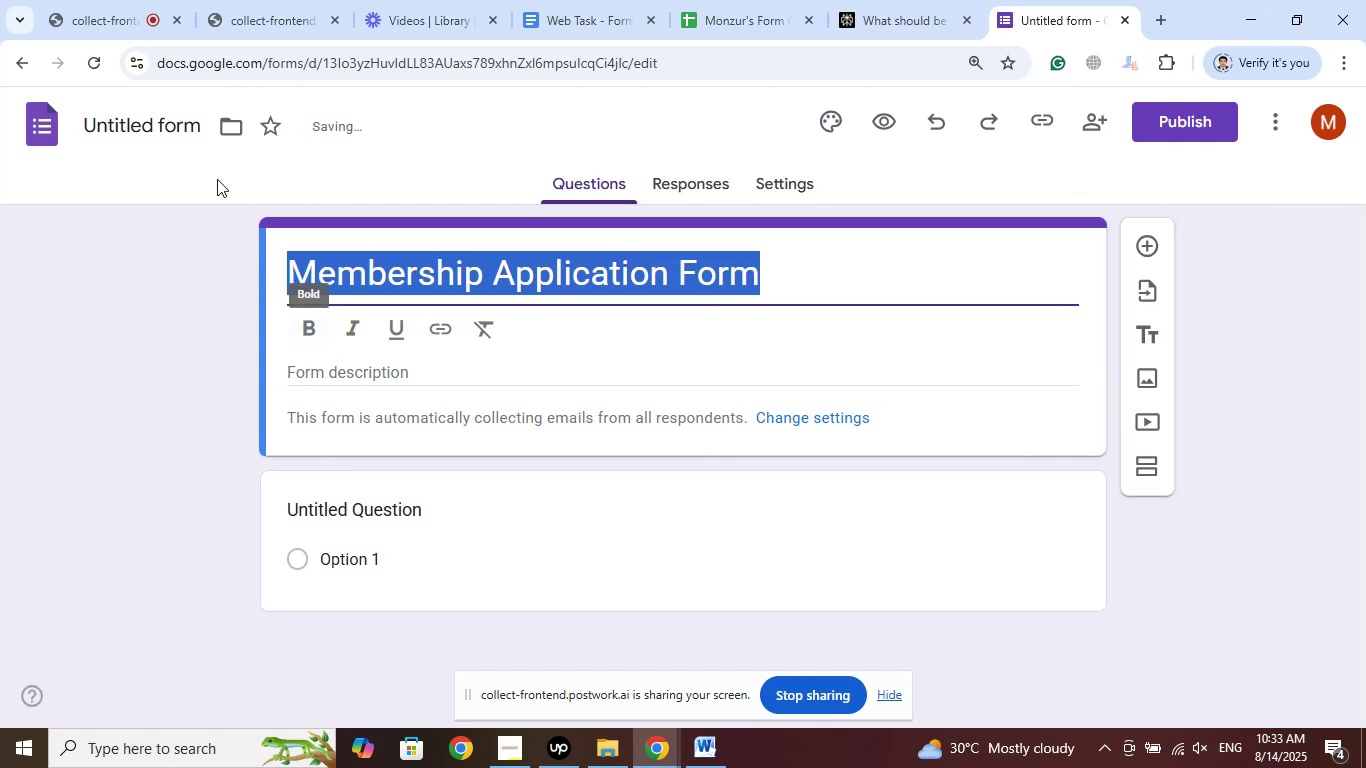 
left_click([154, 116])
 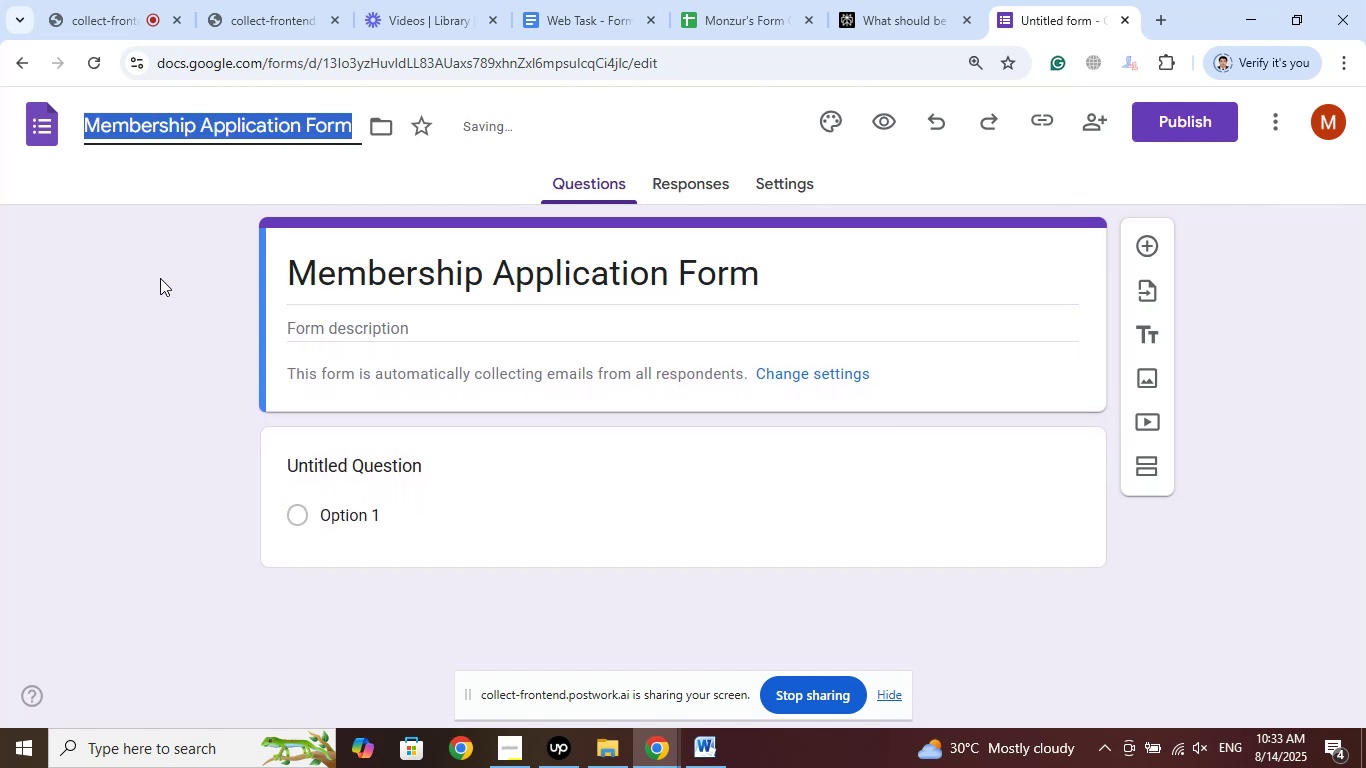 
left_click([160, 285])
 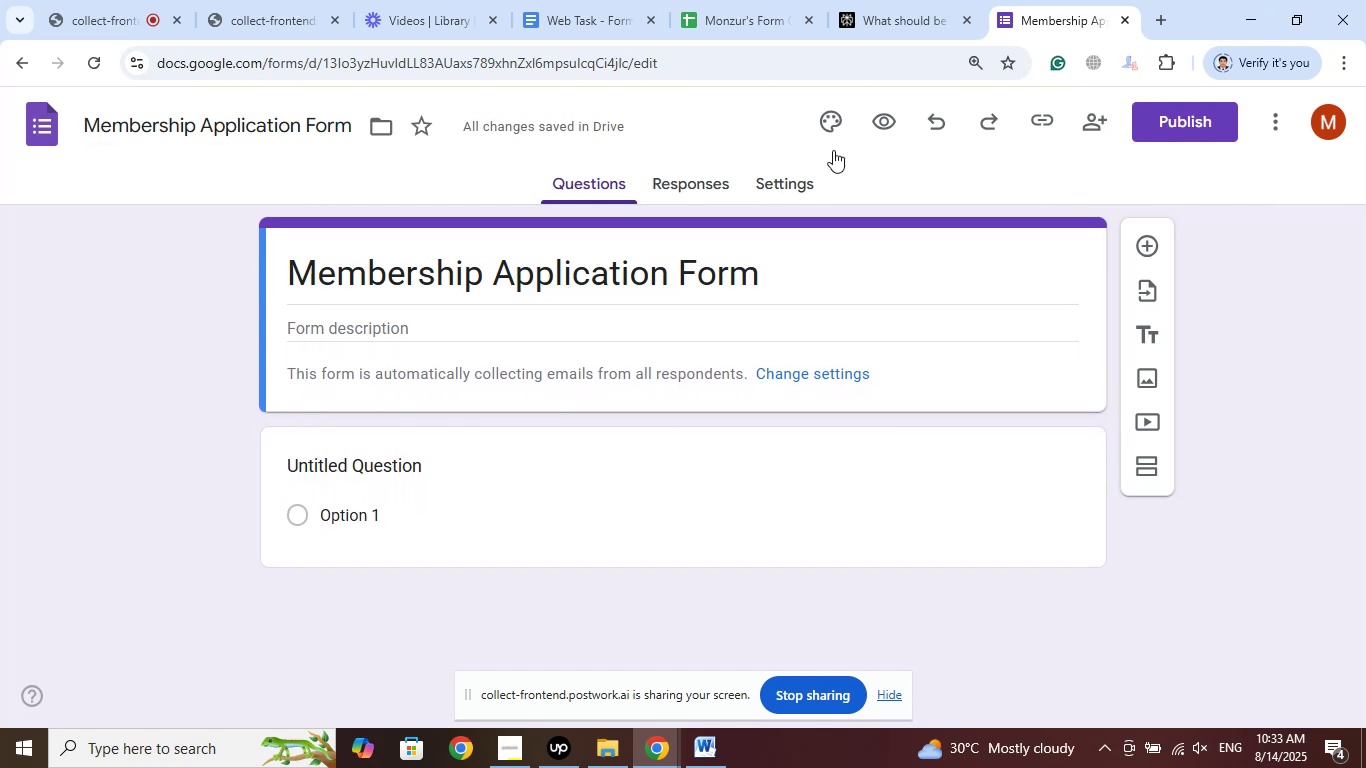 
left_click([883, 0])
 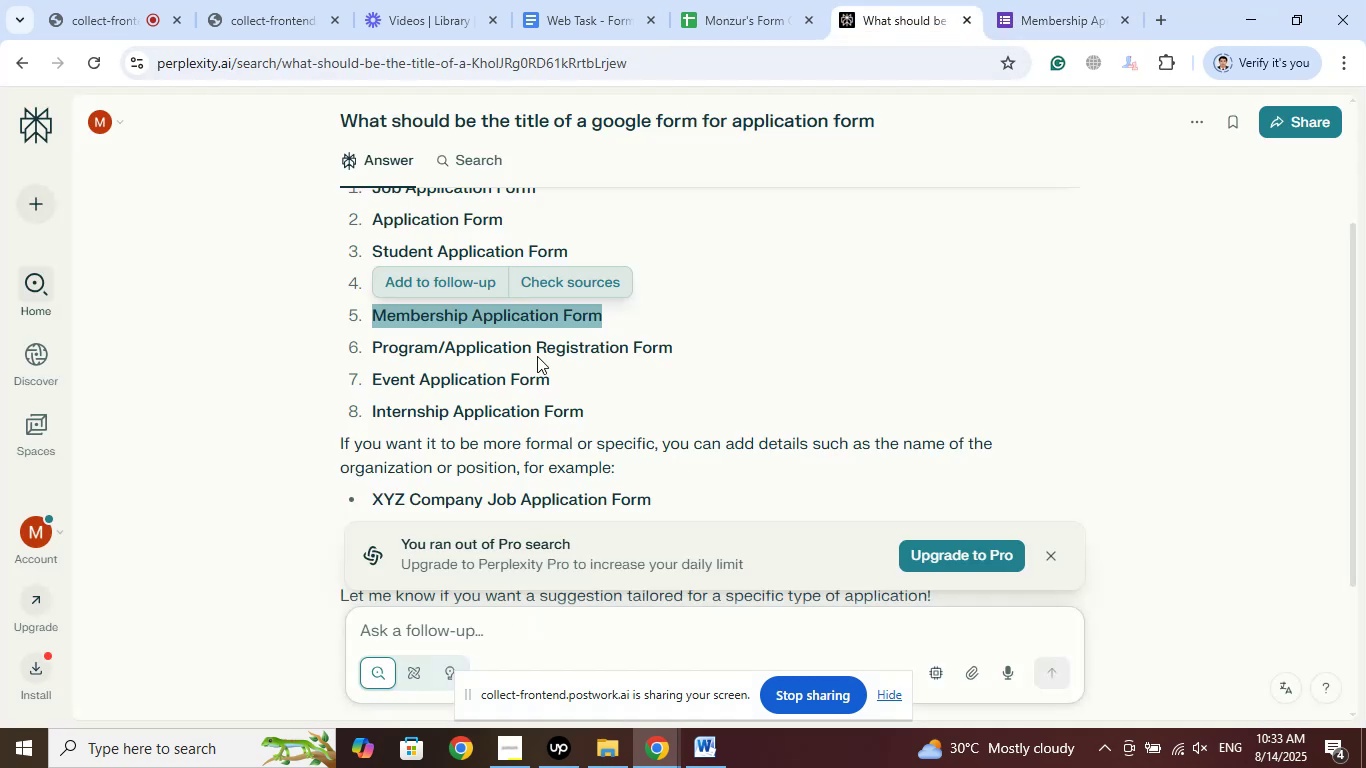 
scroll: coordinate [499, 355], scroll_direction: up, amount: 1.0
 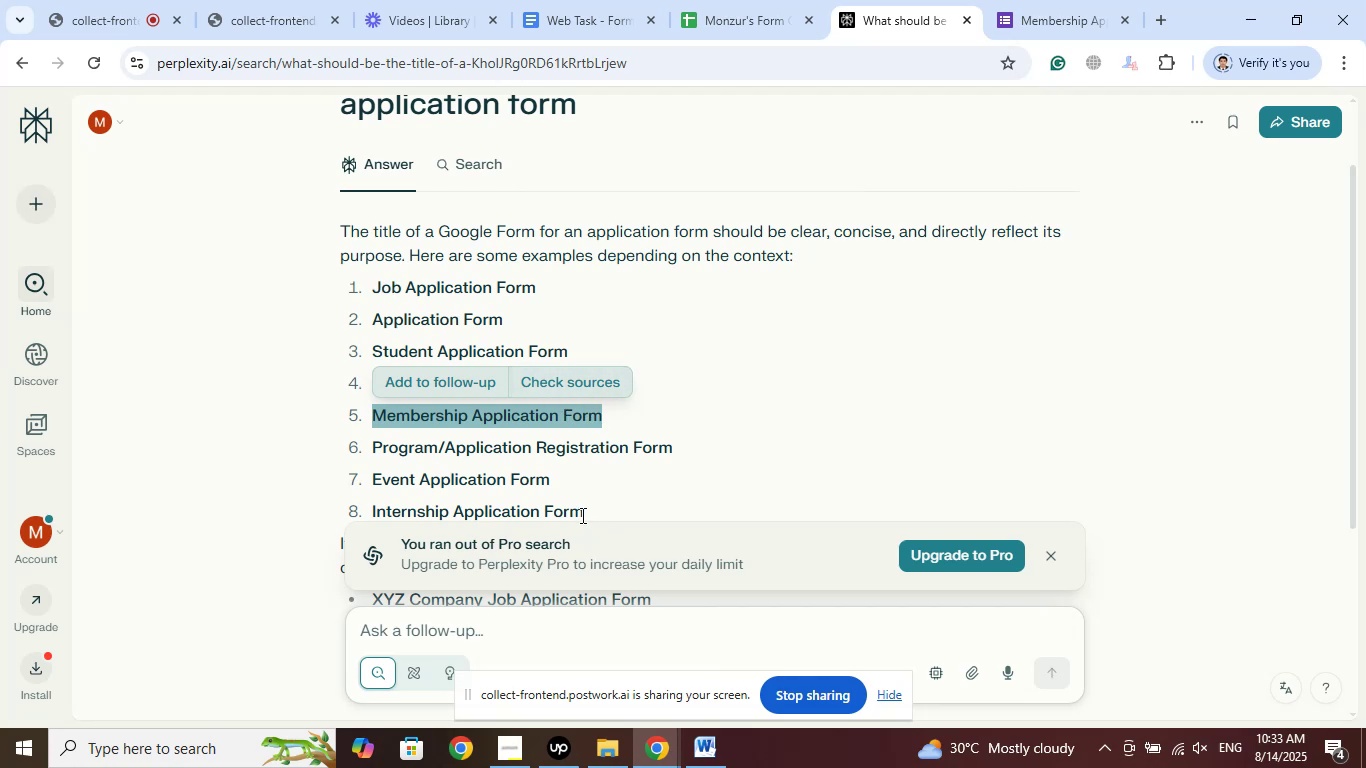 
left_click_drag(start_coordinate=[593, 509], to_coordinate=[373, 287])
 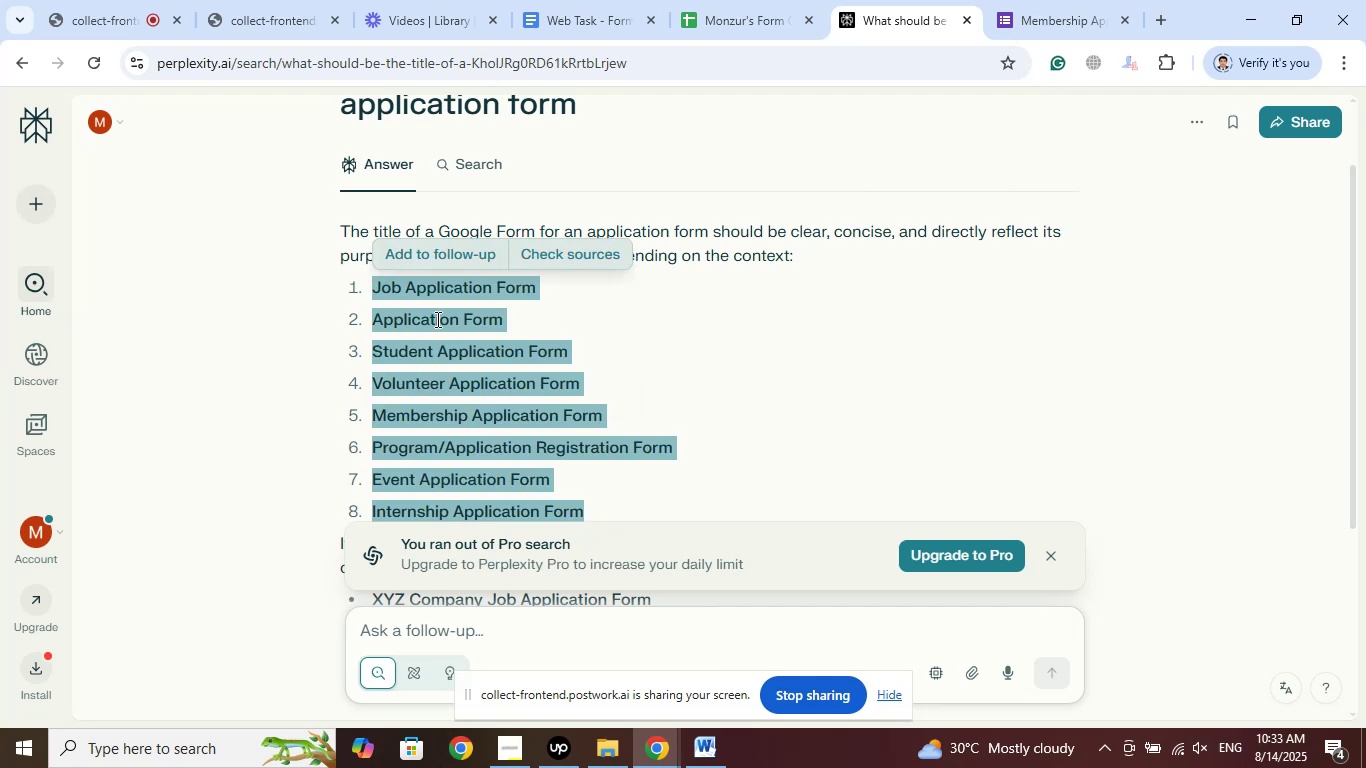 
right_click([436, 319])
 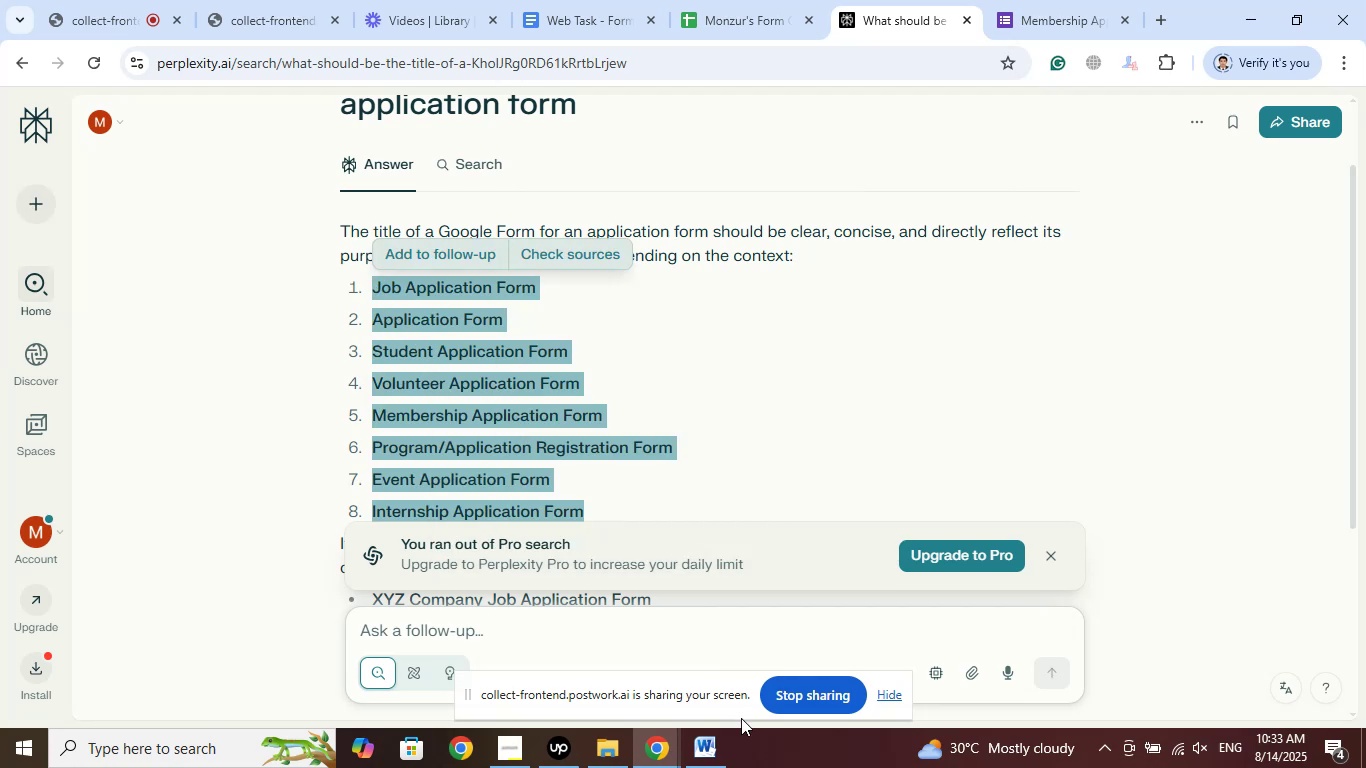 
left_click([719, 745])
 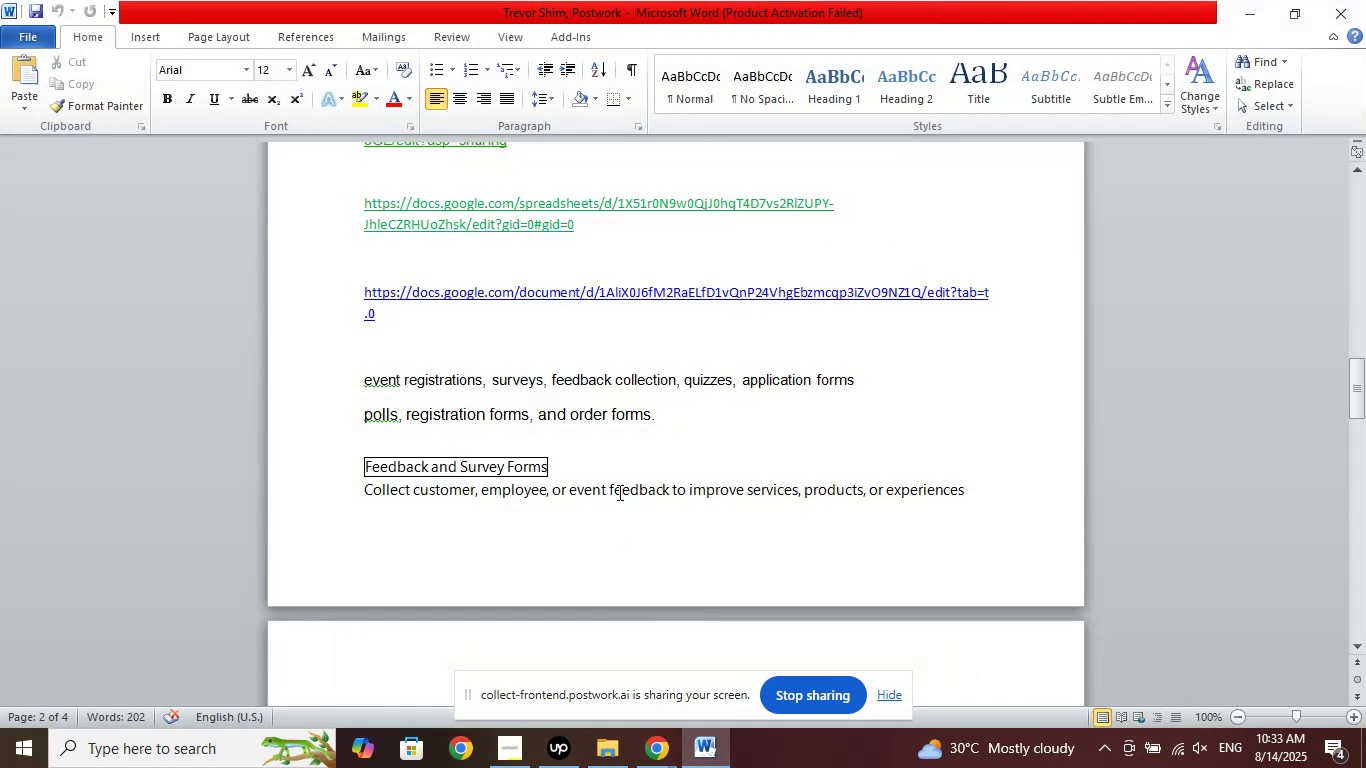 
scroll: coordinate [590, 458], scroll_direction: down, amount: 6.0
 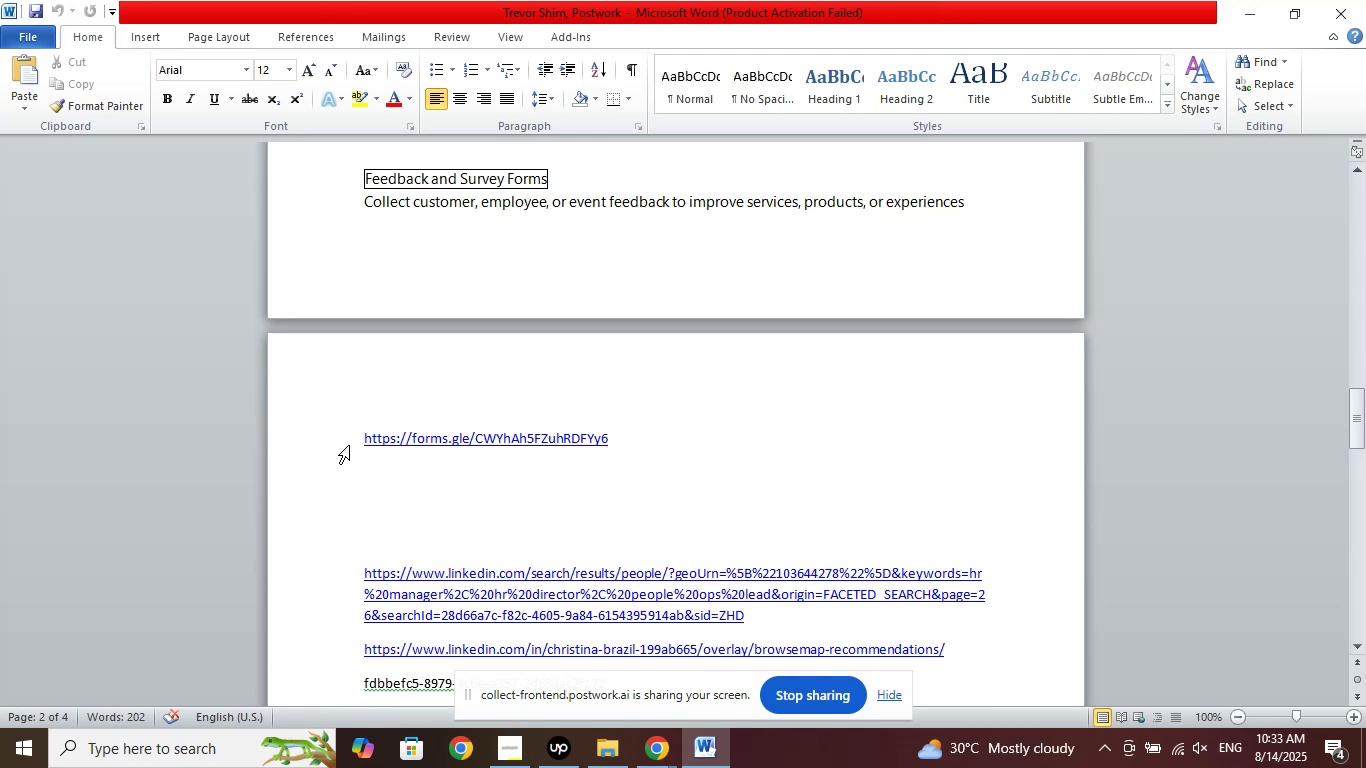 
left_click([357, 436])
 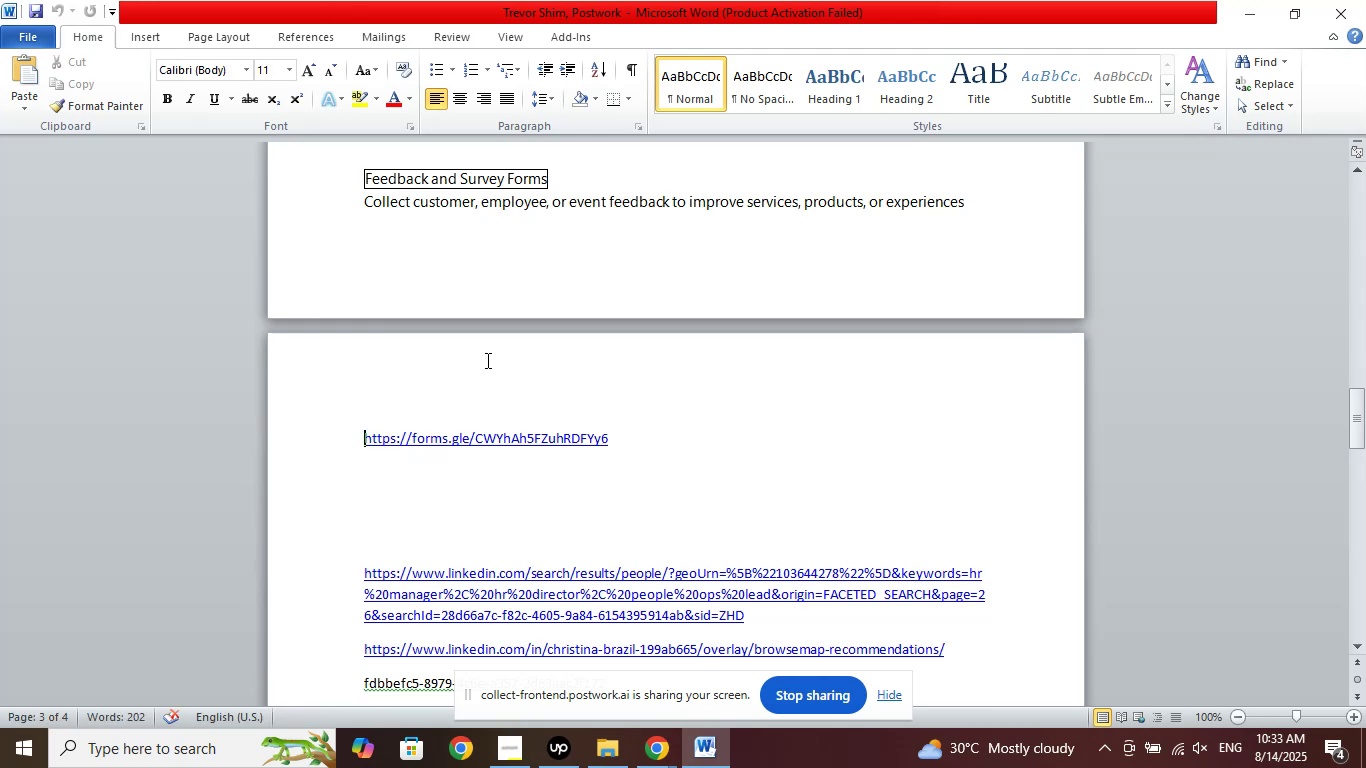 
wait(7.8)
 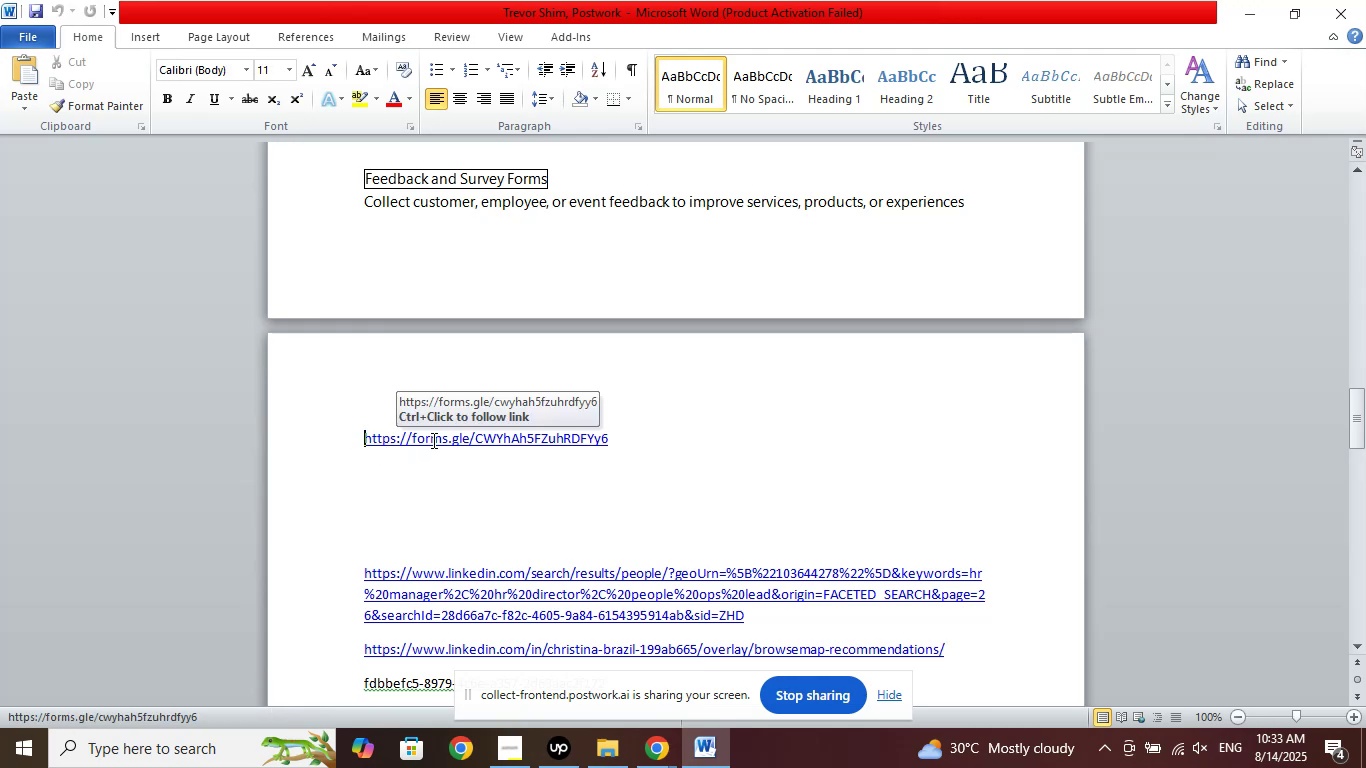 
key(Enter)
 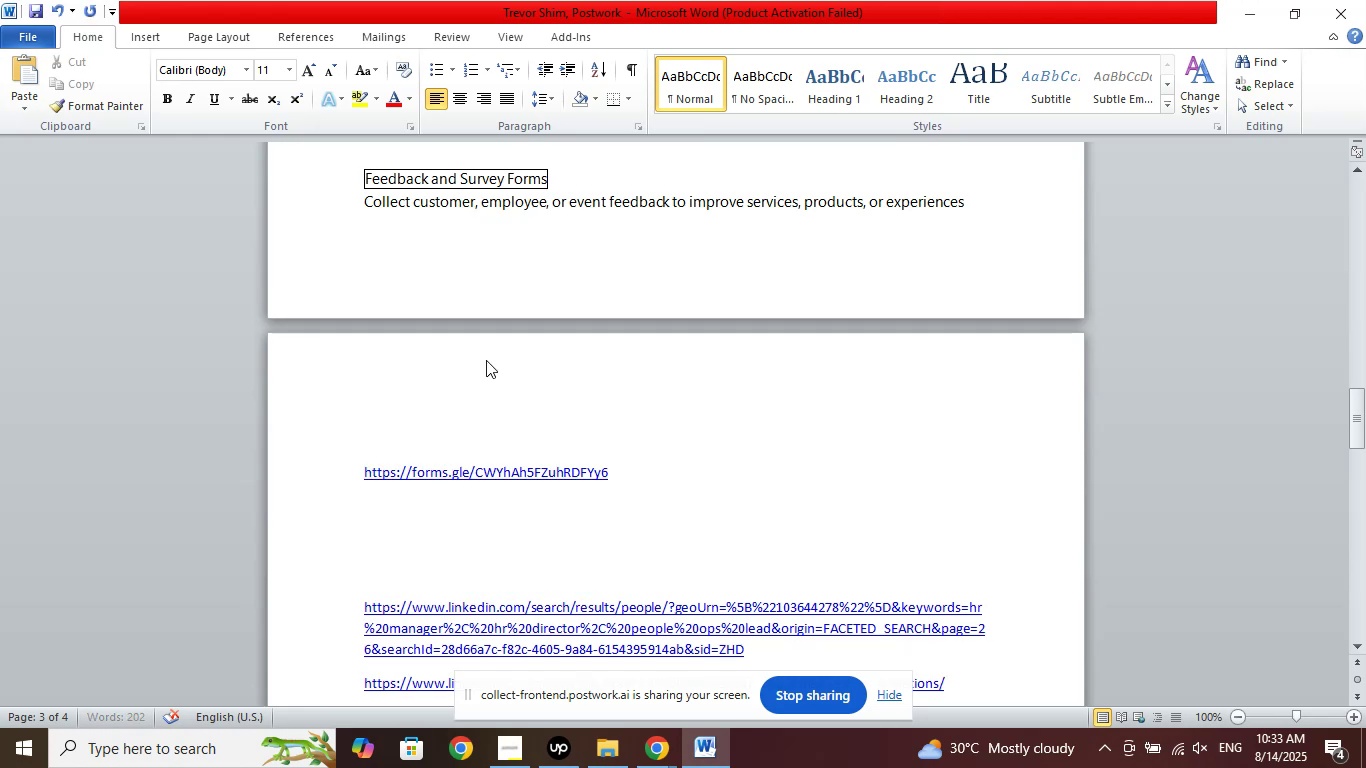 
key(ArrowUp)
 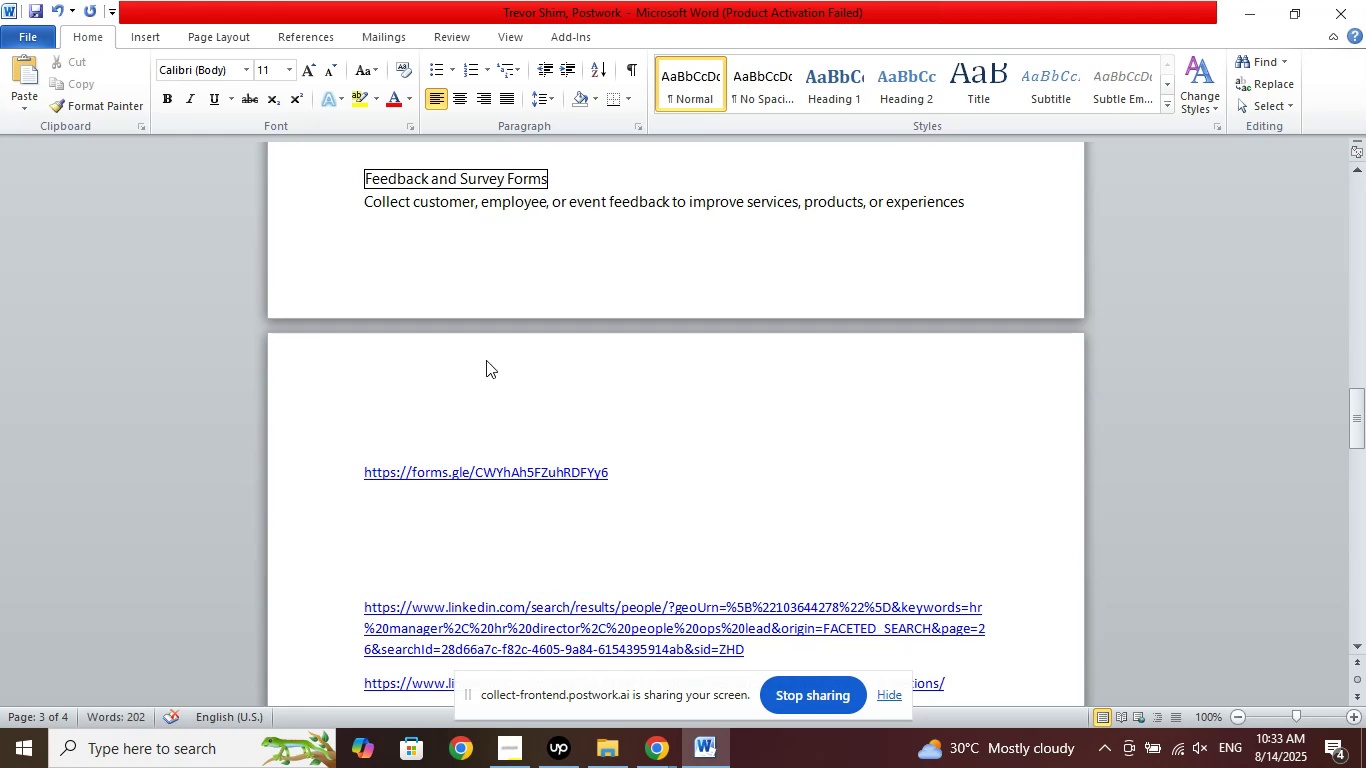 
key(Control+V)
 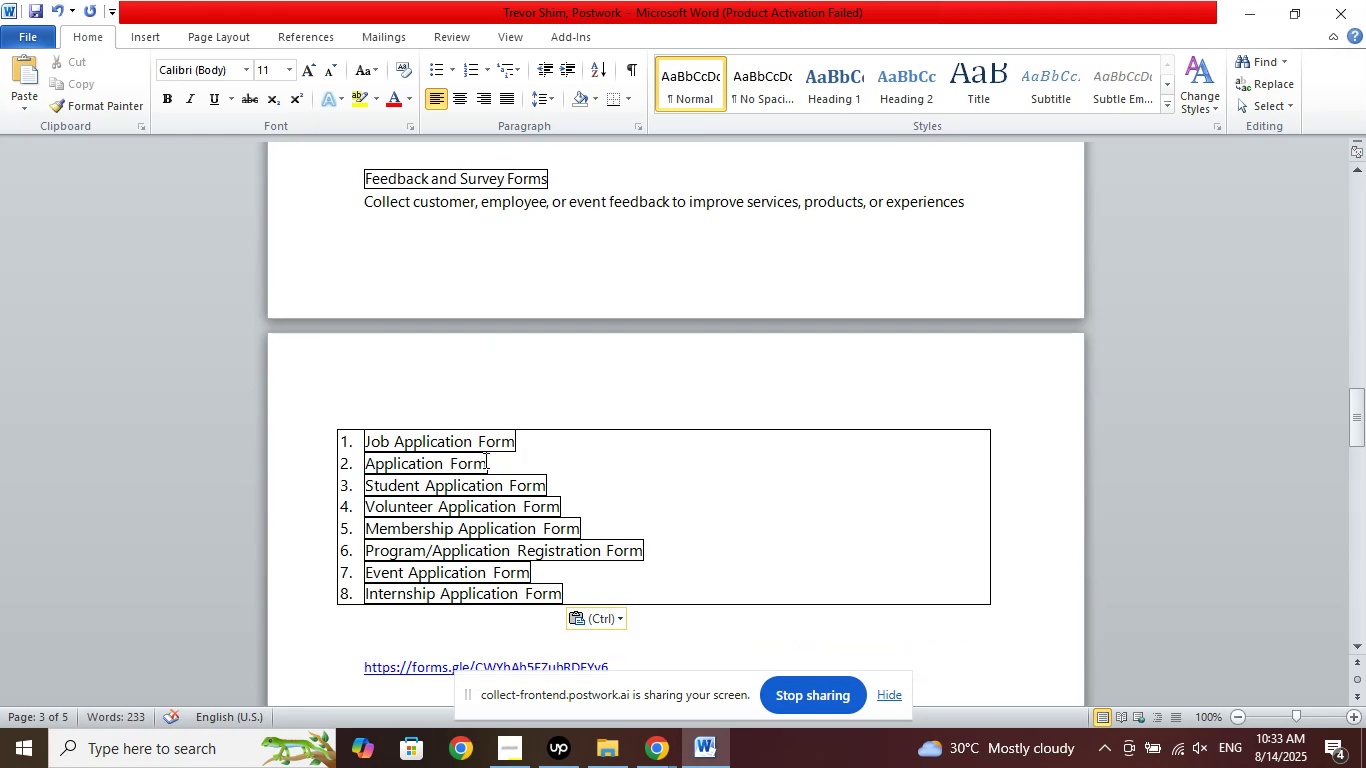 
scroll: coordinate [647, 232], scroll_direction: up, amount: 2.0
 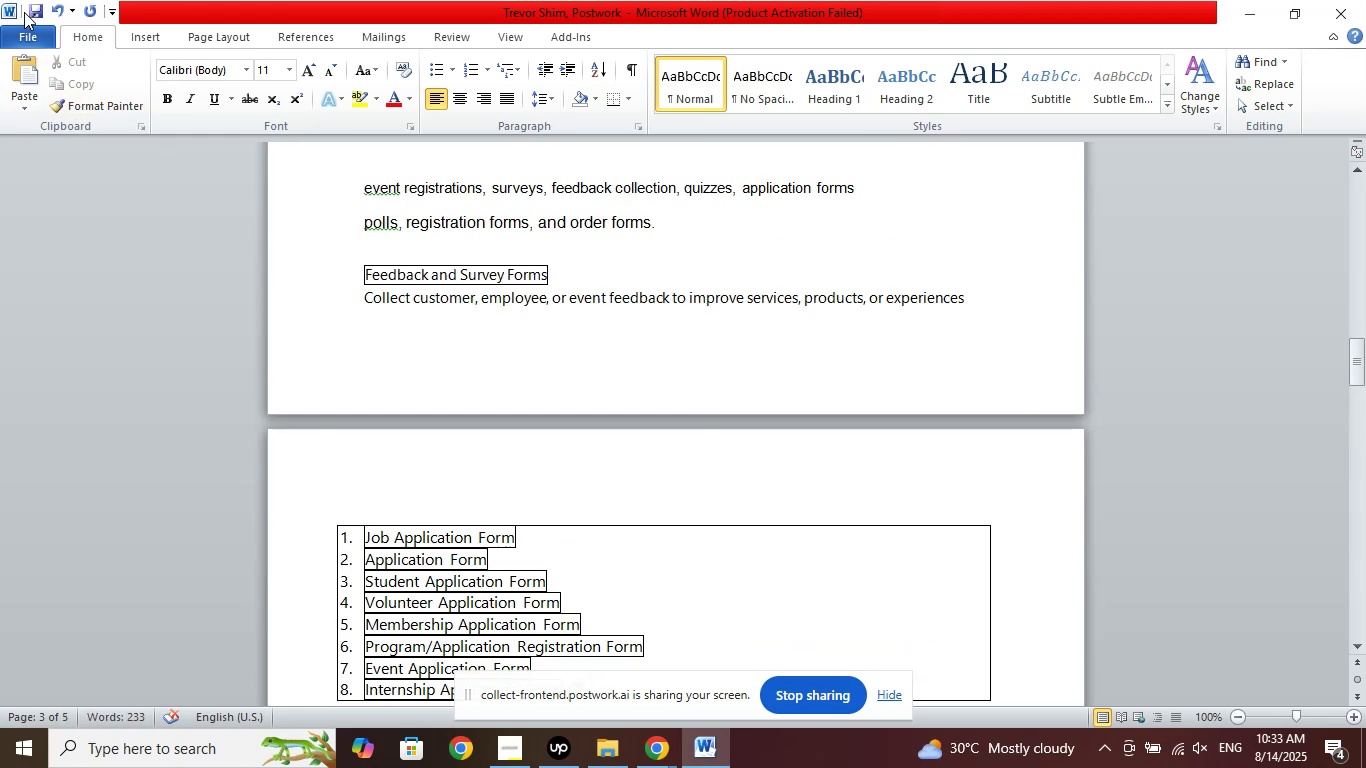 
left_click([31, 10])
 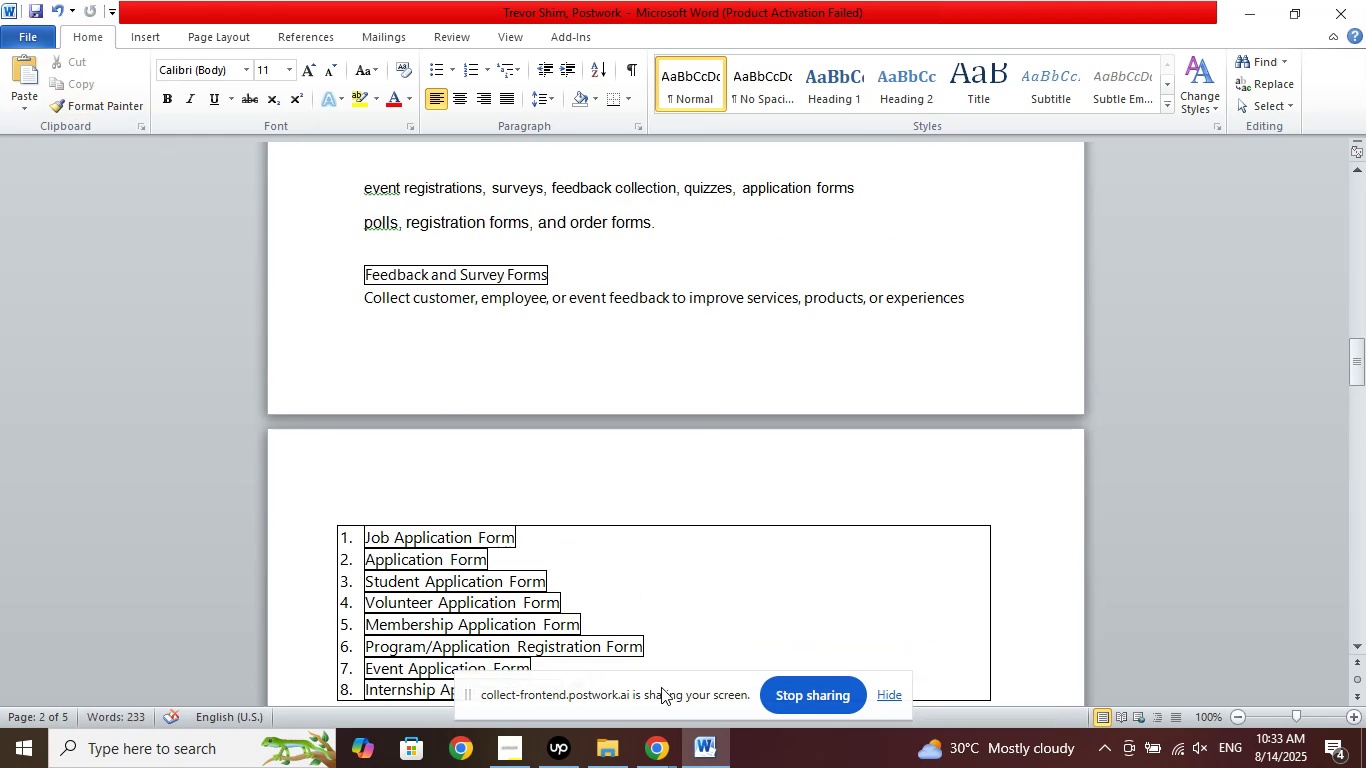 
left_click([659, 752])
 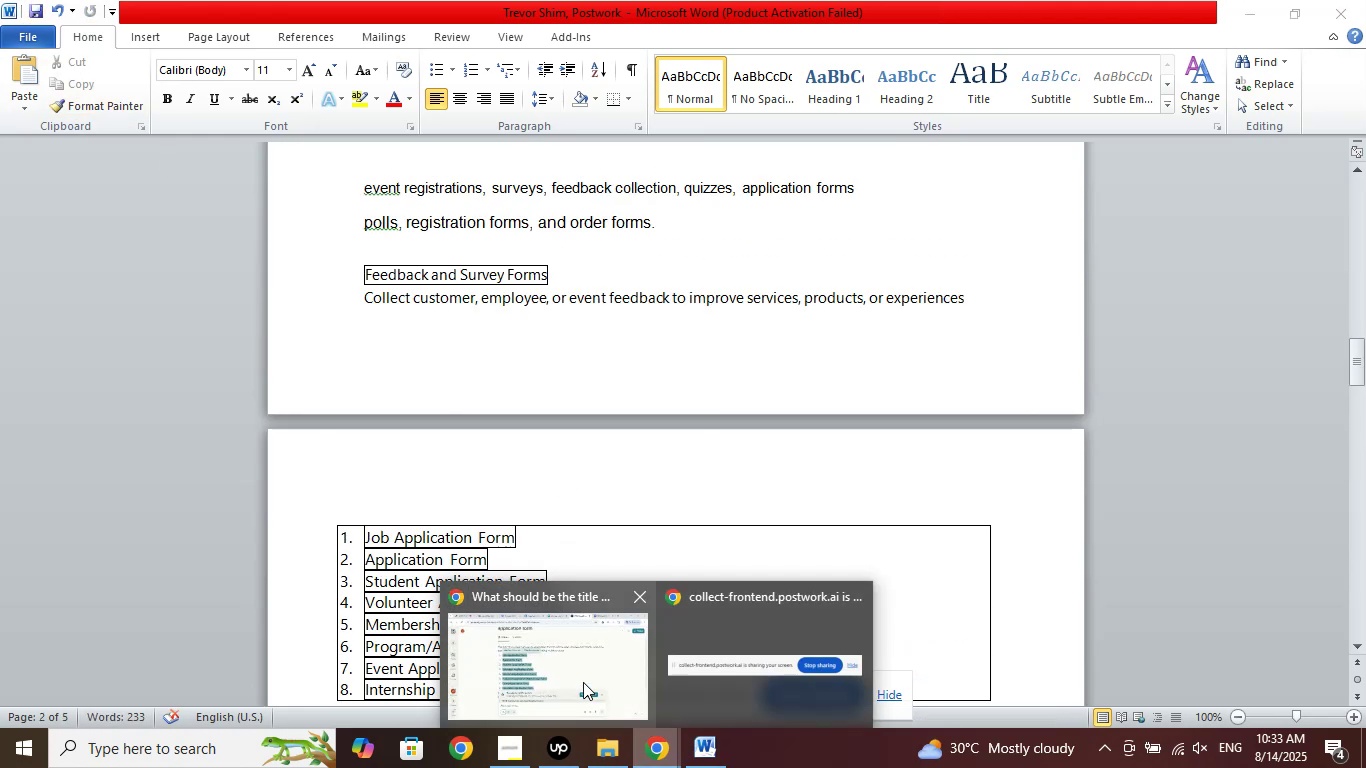 
left_click([578, 676])
 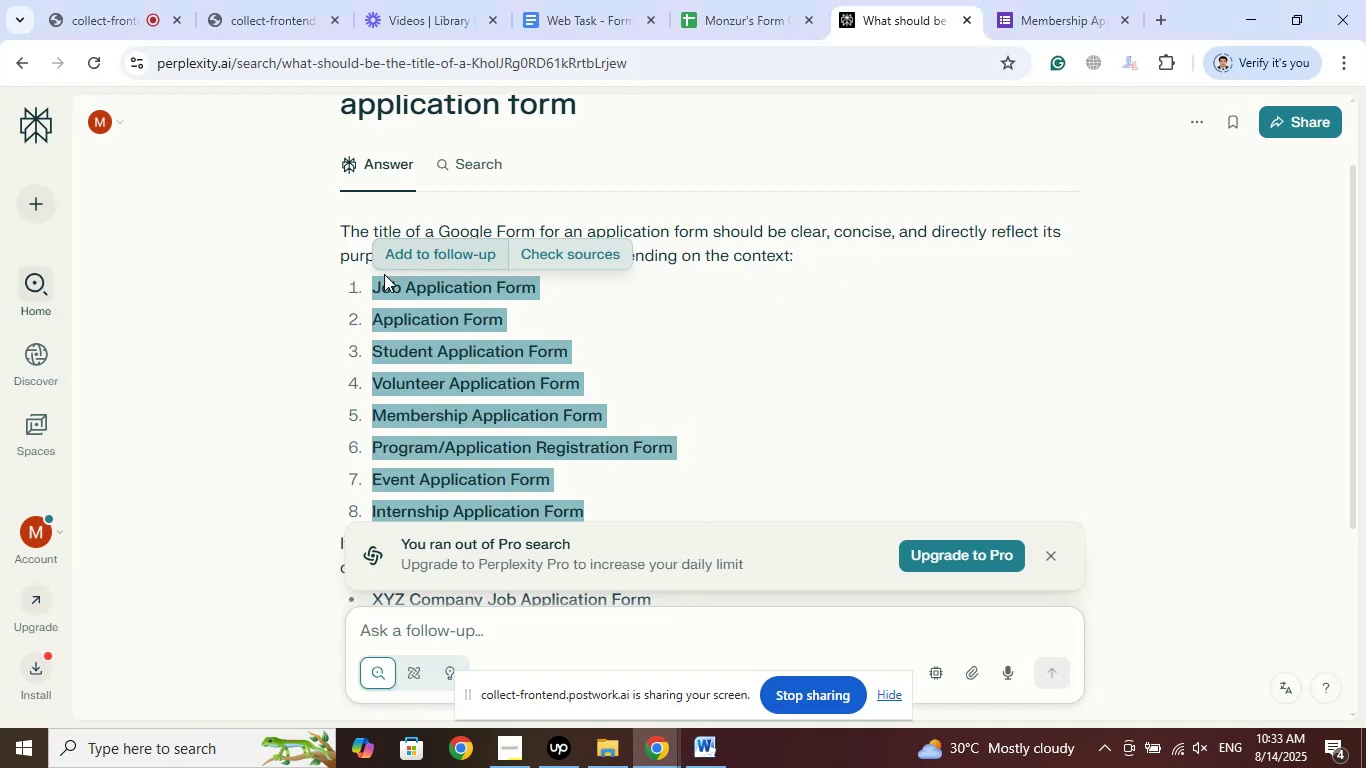 
left_click([248, 286])
 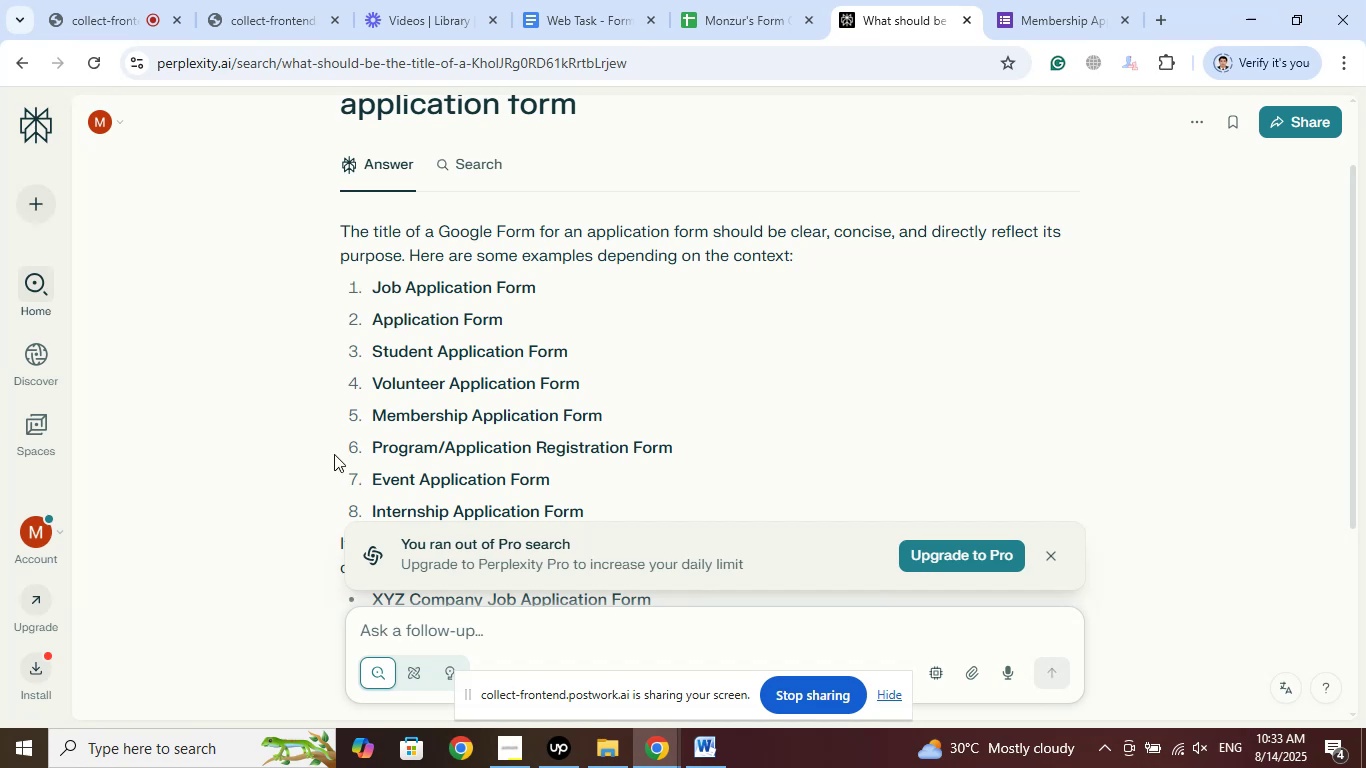 
scroll: coordinate [505, 466], scroll_direction: down, amount: 6.0
 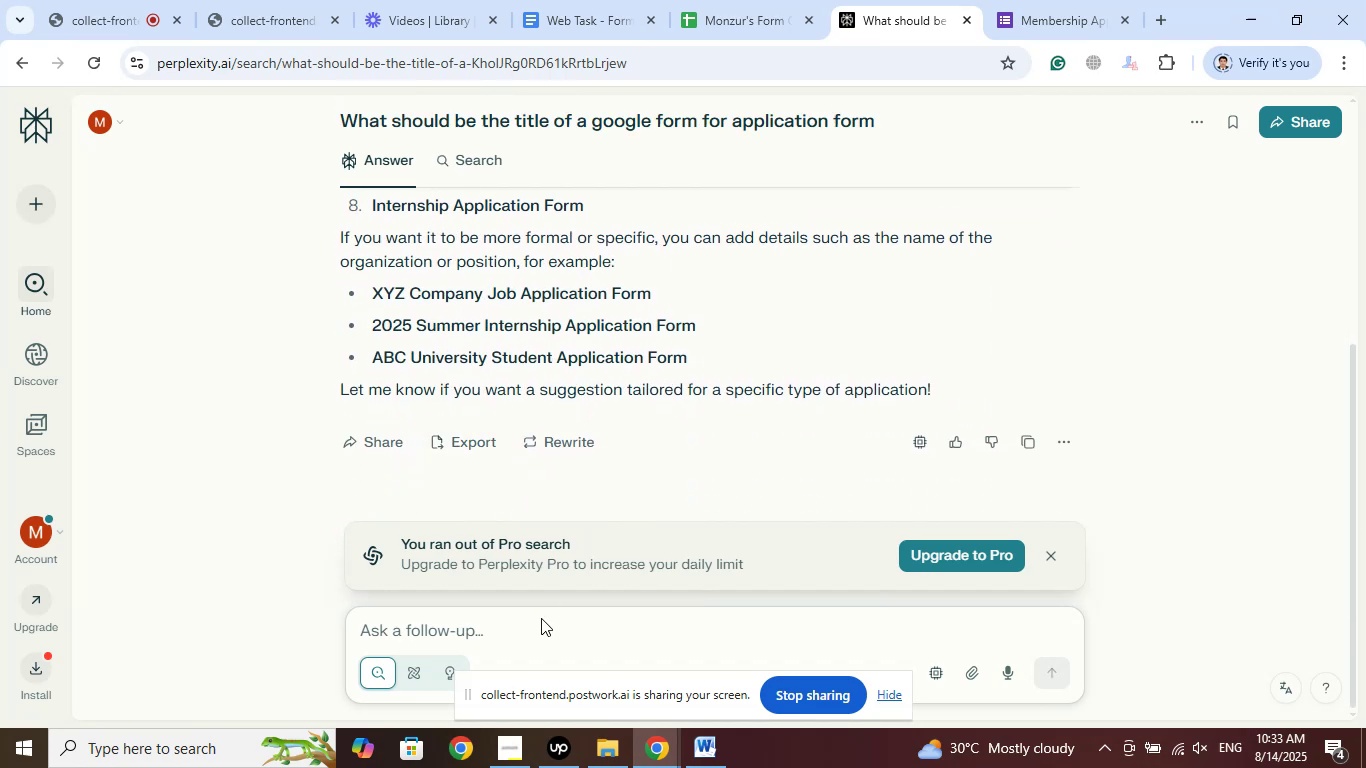 
left_click([525, 624])
 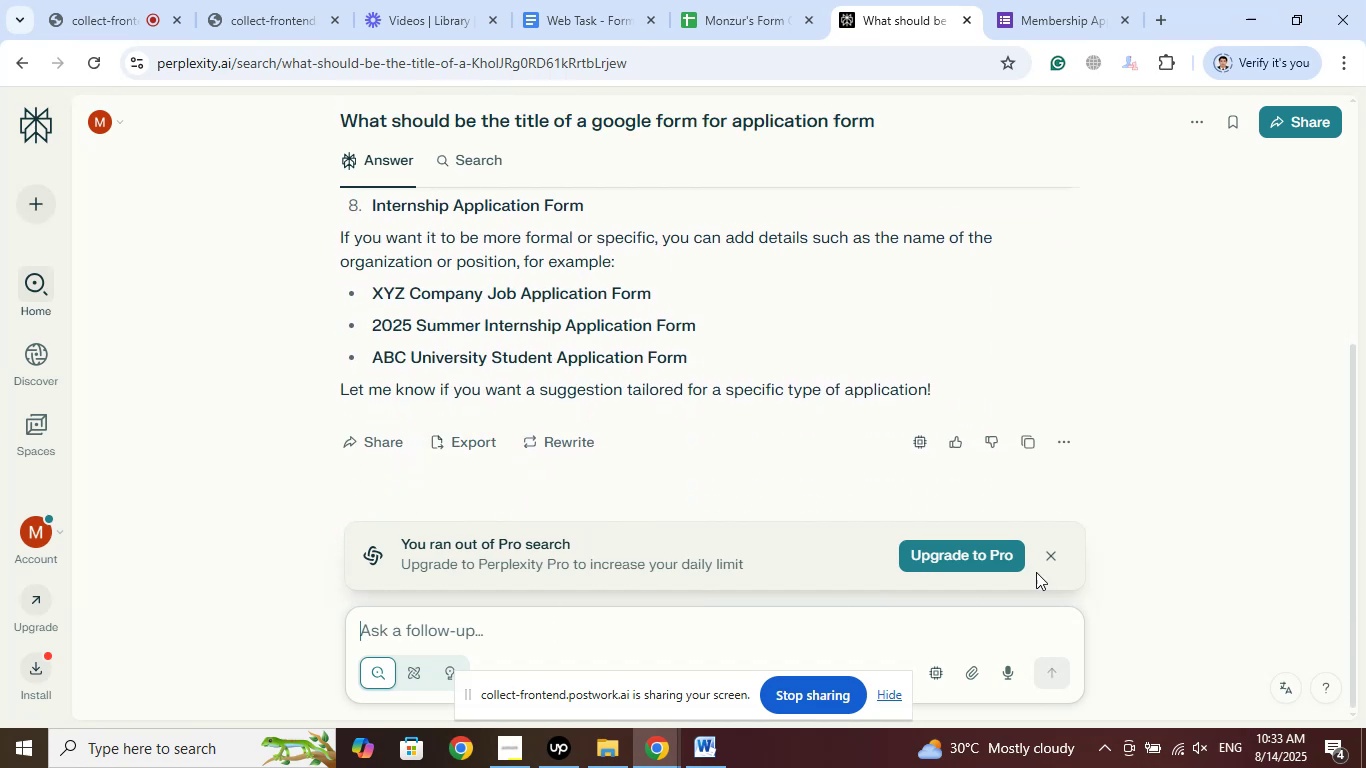 
mouse_move([1119, 510])
 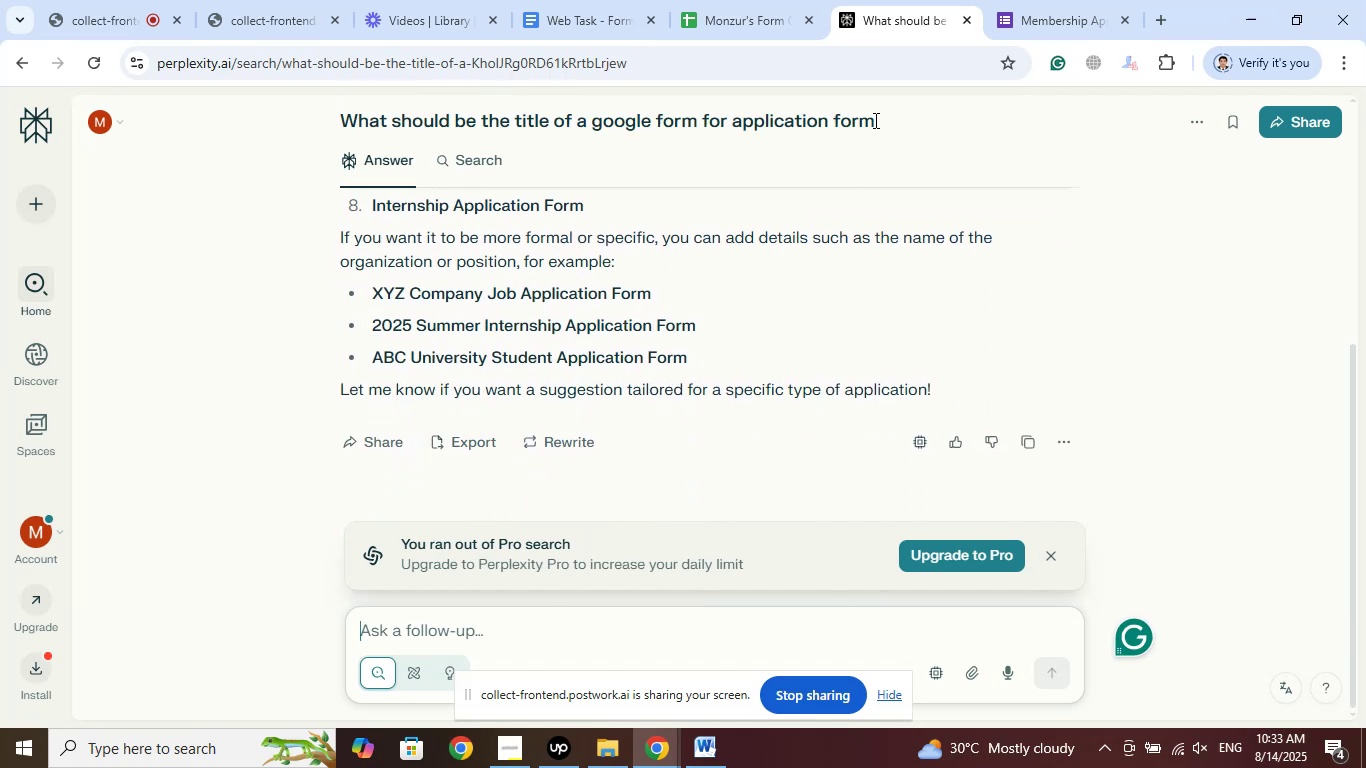 
left_click_drag(start_coordinate=[874, 120], to_coordinate=[321, 114])
 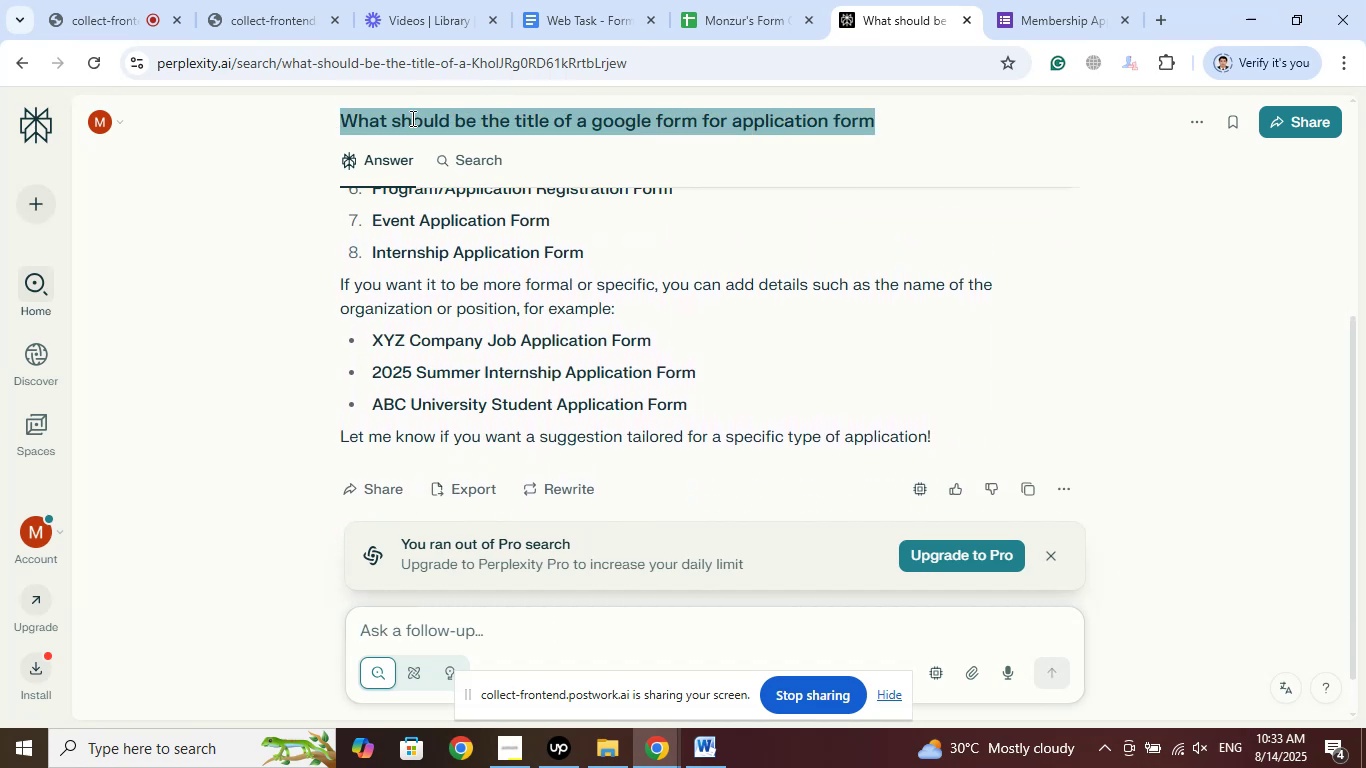 
right_click([411, 118])
 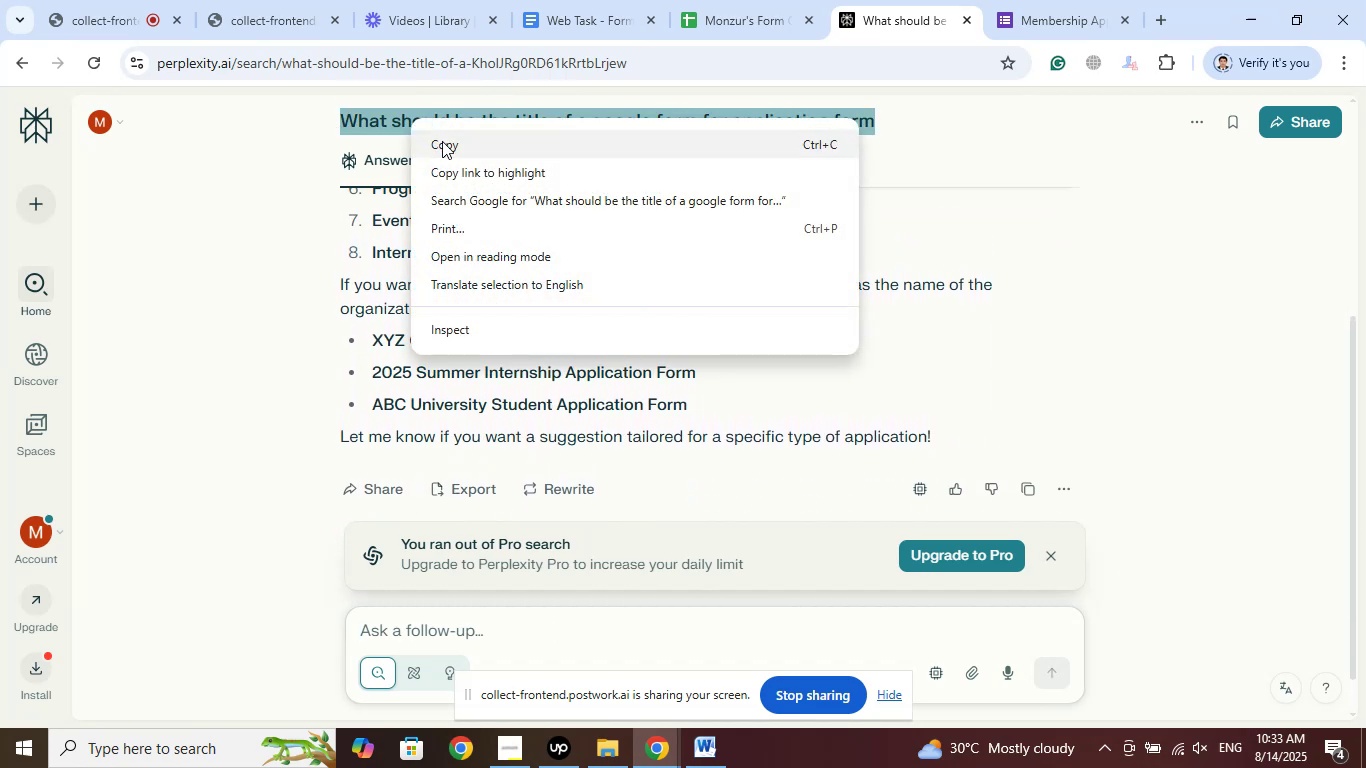 
left_click_drag(start_coordinate=[442, 141], to_coordinate=[446, 146])
 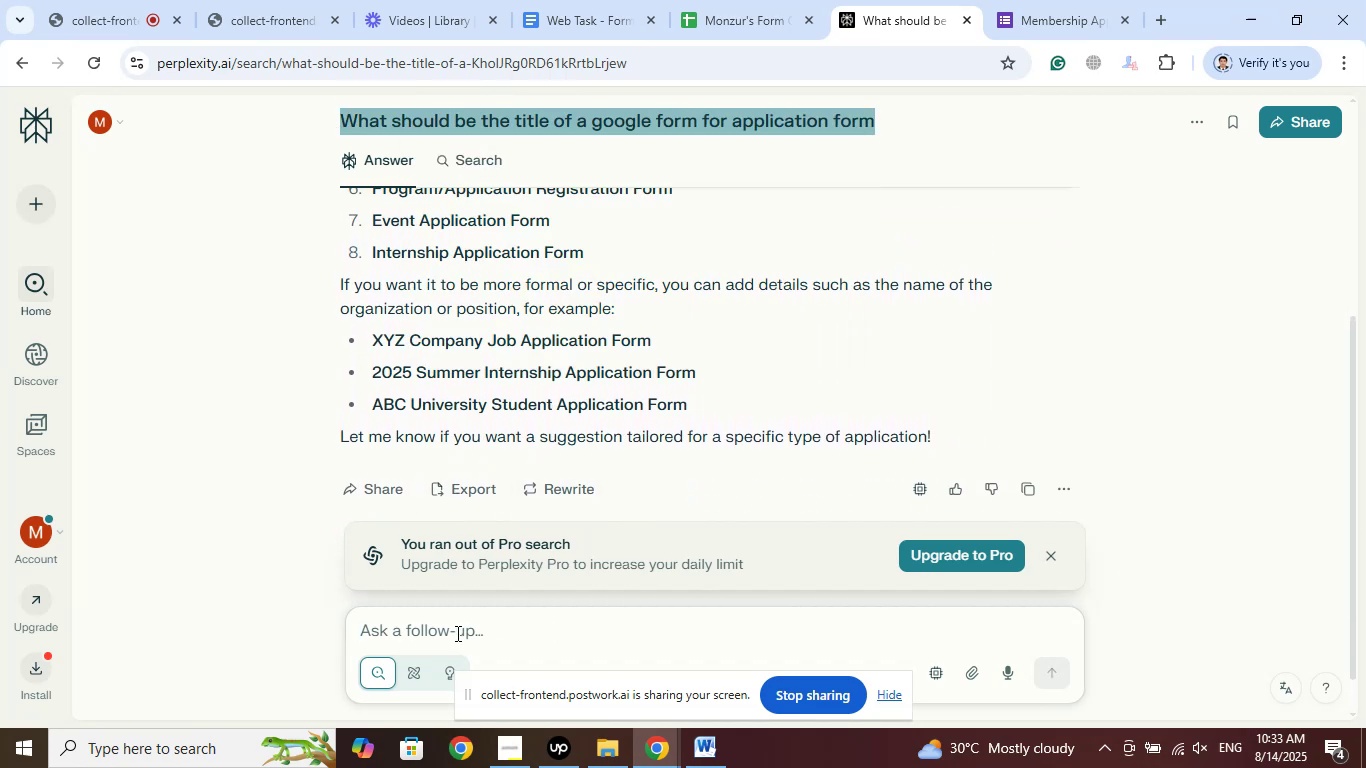 
left_click([452, 631])
 